 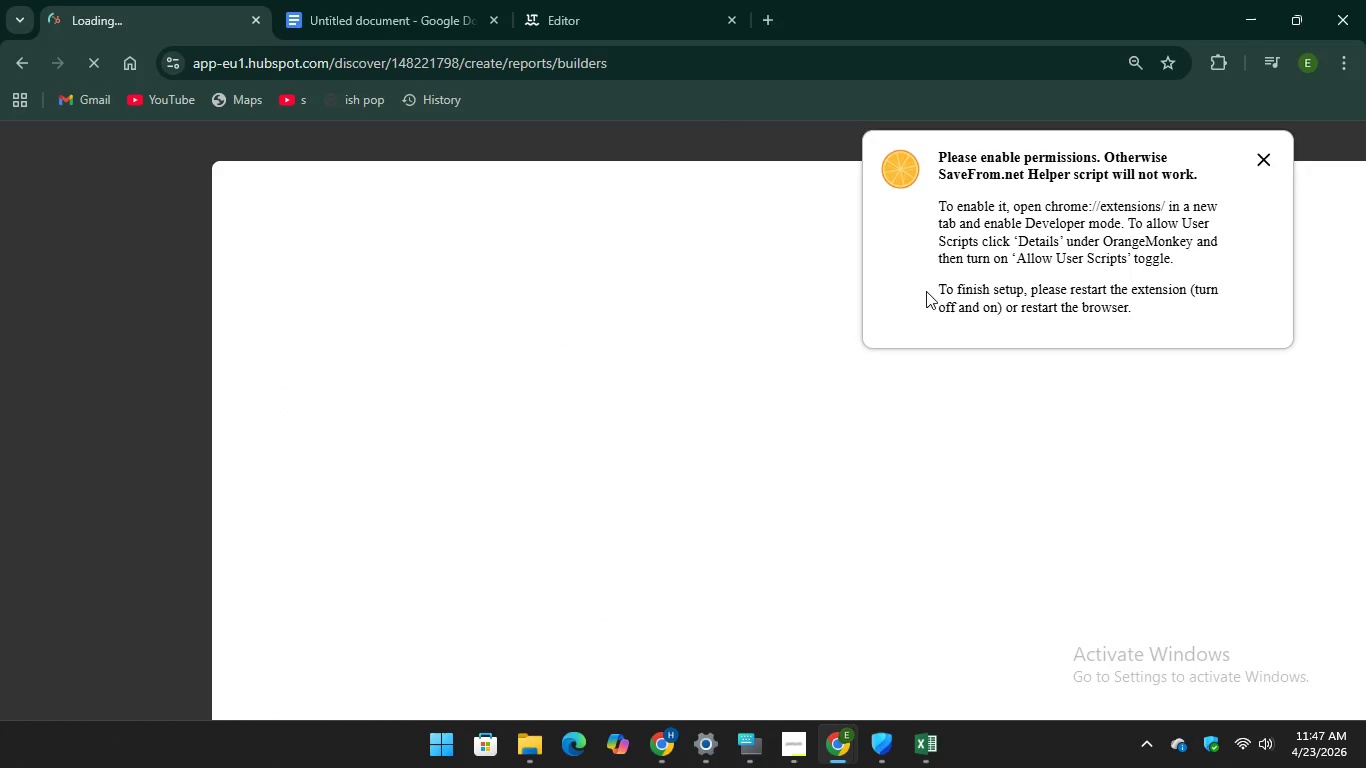 
left_click([1257, 159])
 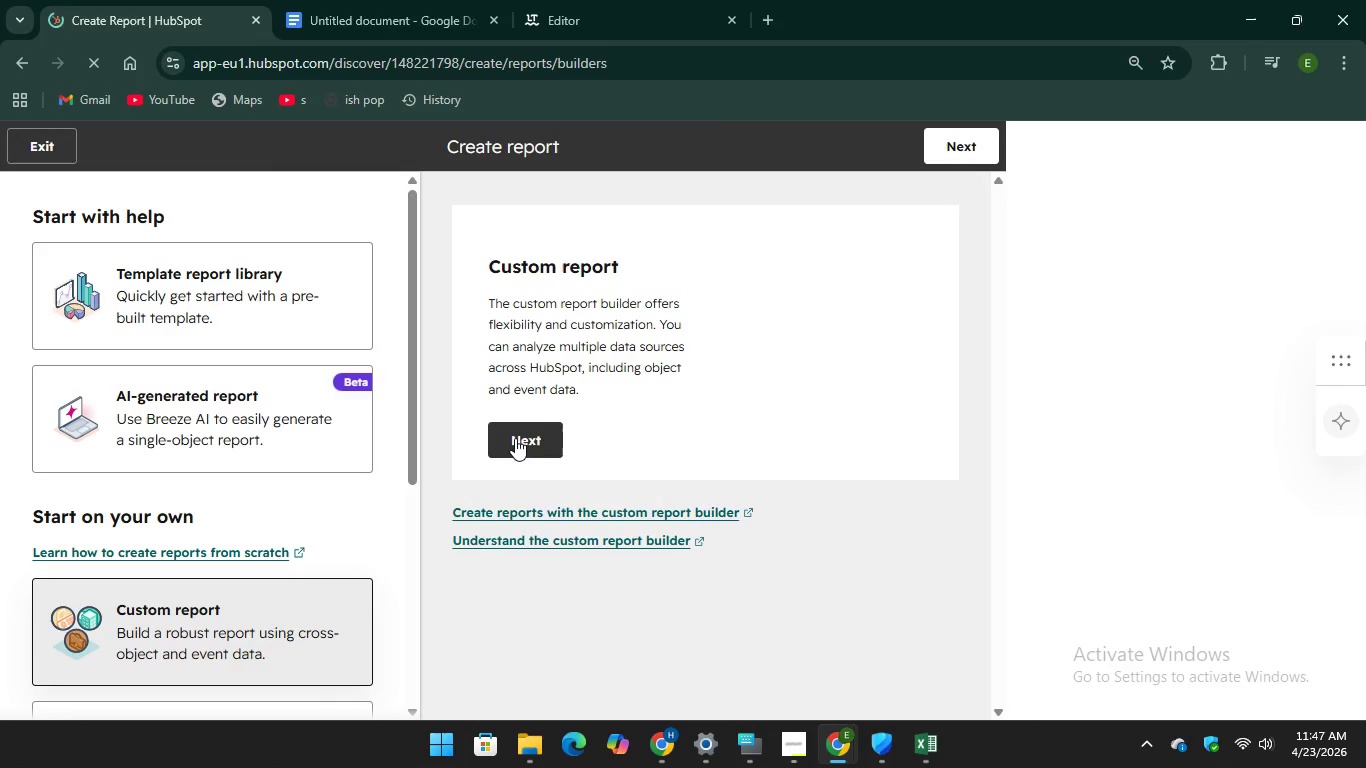 
left_click([515, 438])
 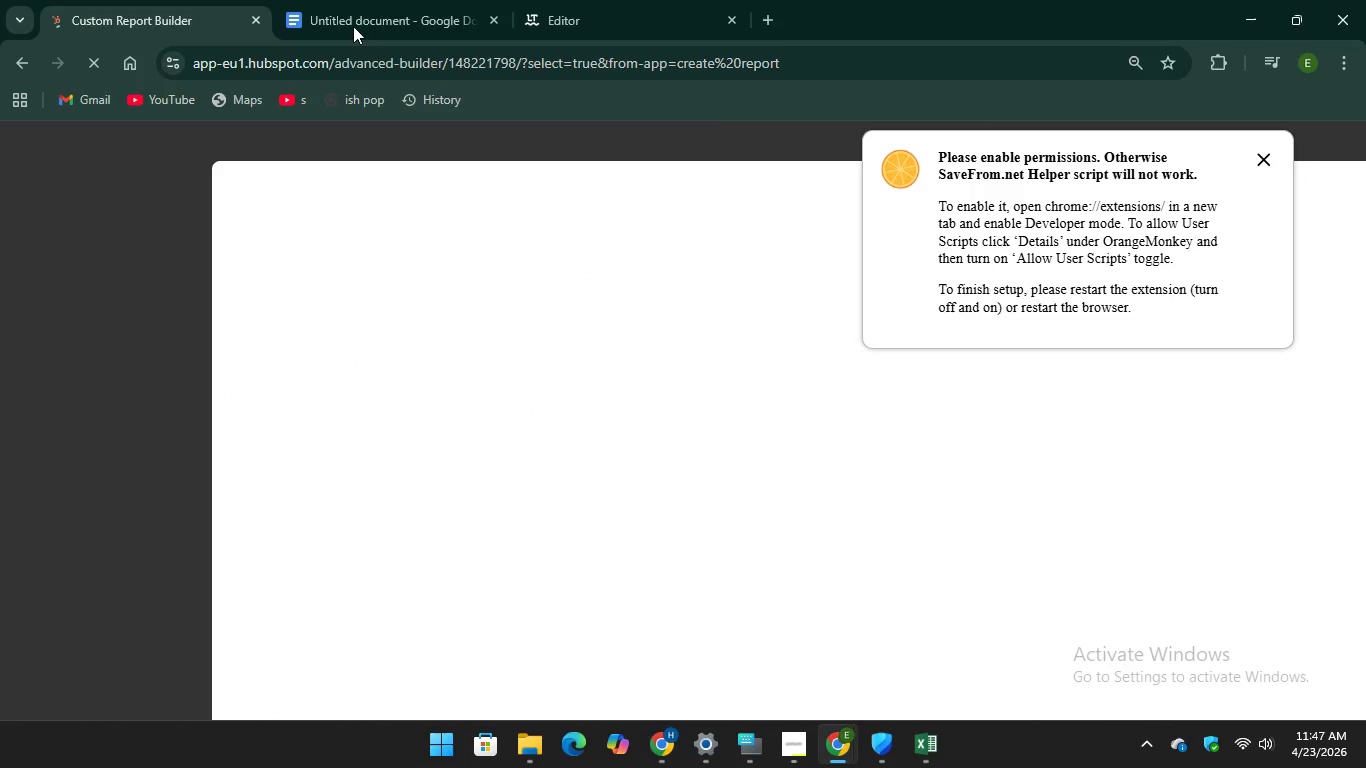 
left_click([342, 0])
 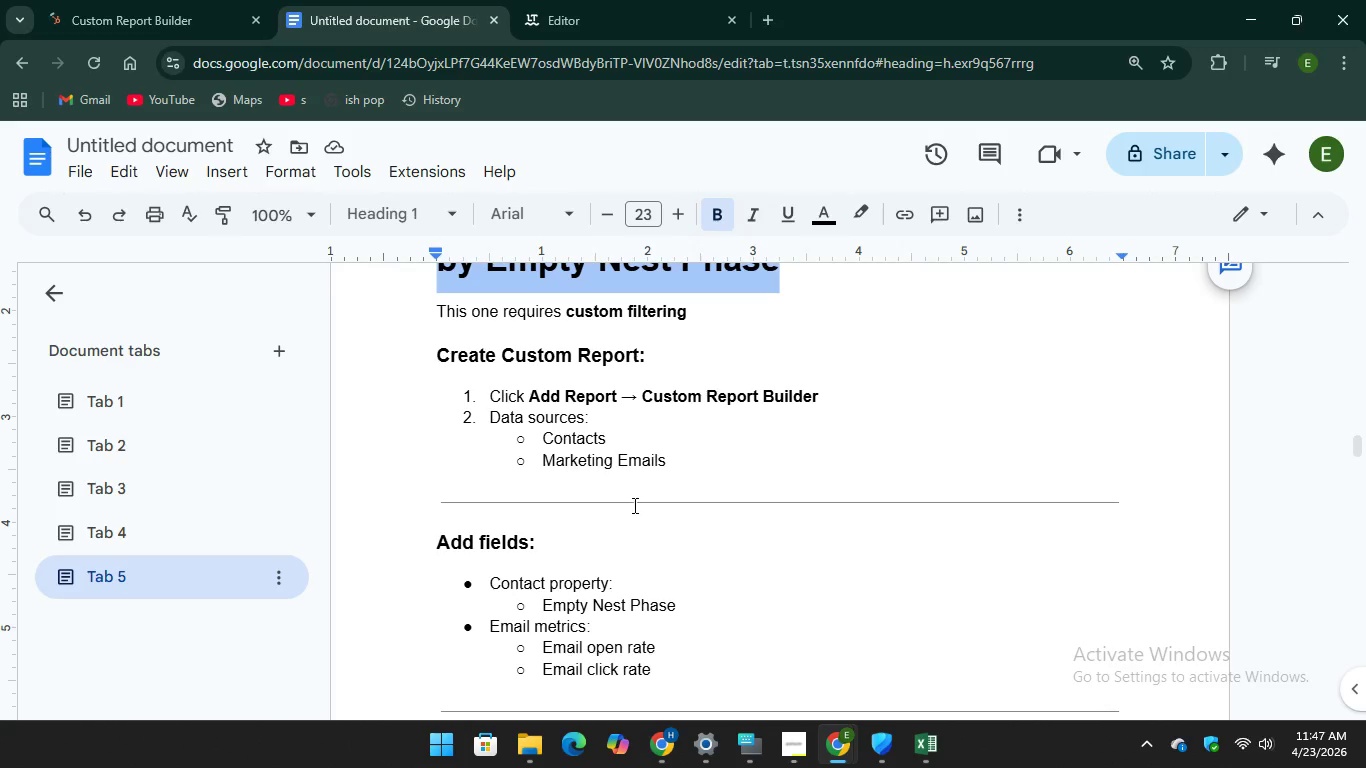 
scroll: coordinate [587, 509], scroll_direction: down, amount: 2.0
 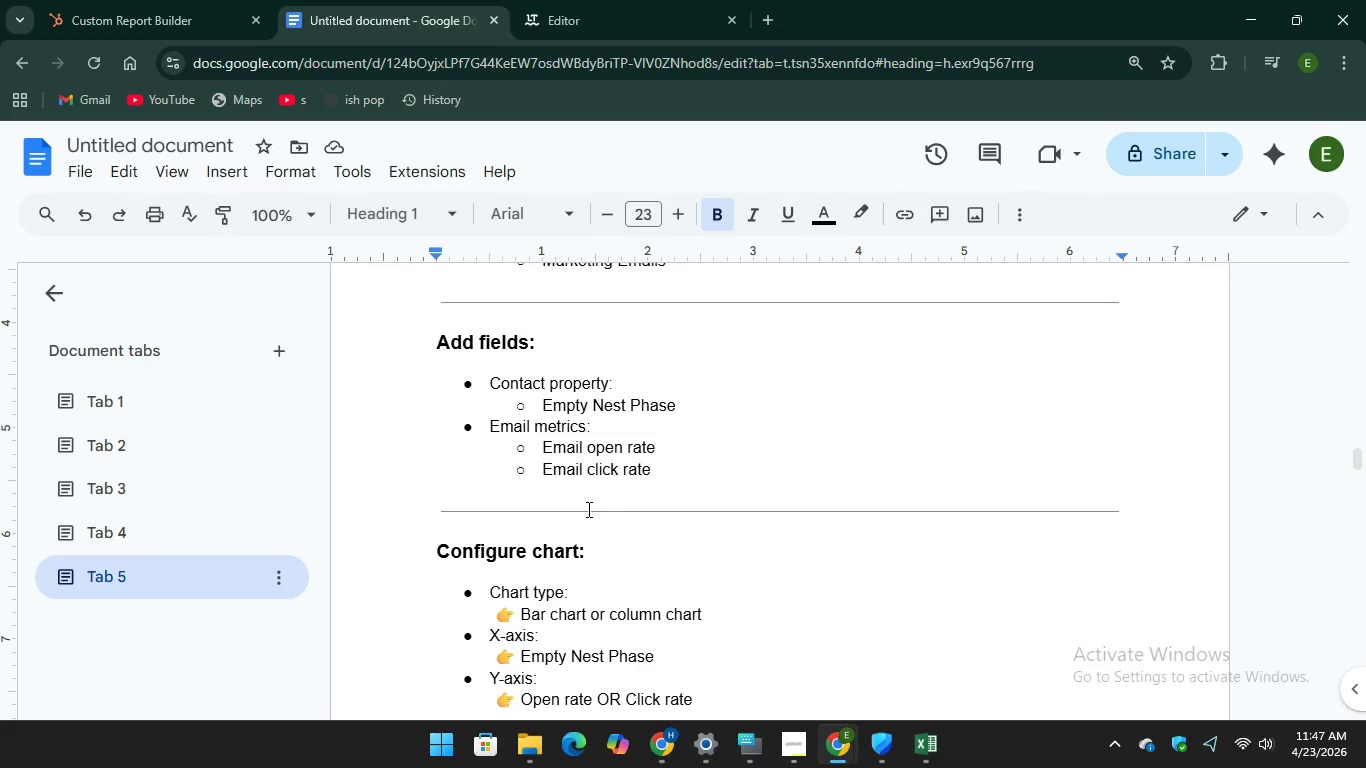 
wait(5.94)
 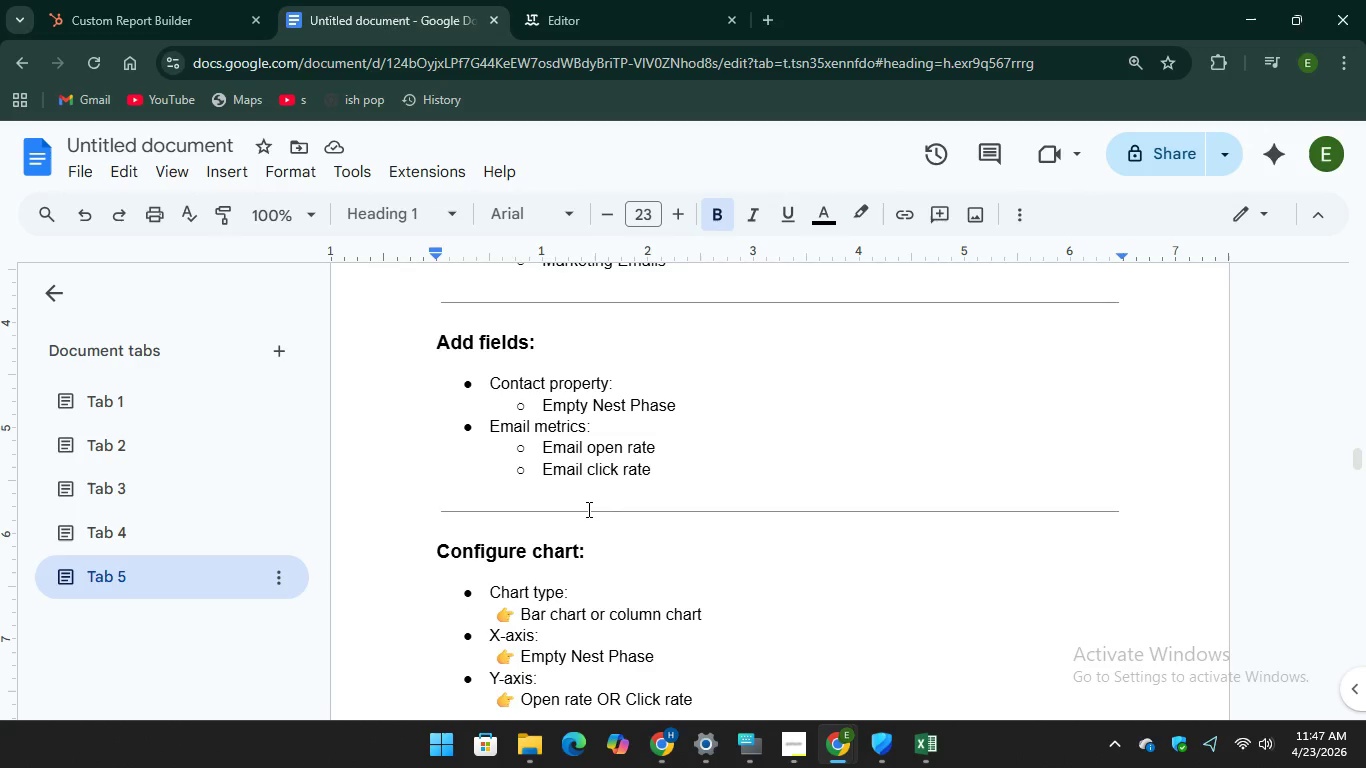 
left_click([360, 3])
 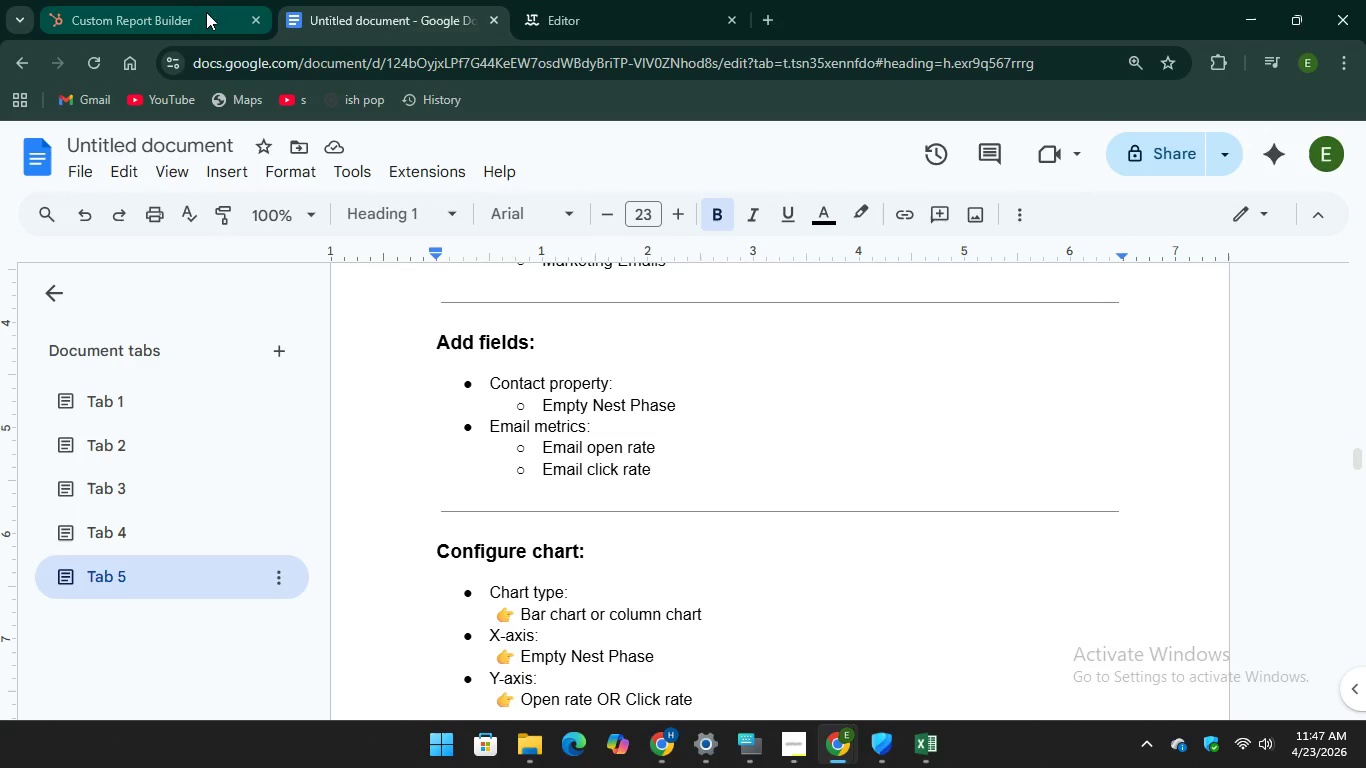 
left_click([157, 14])
 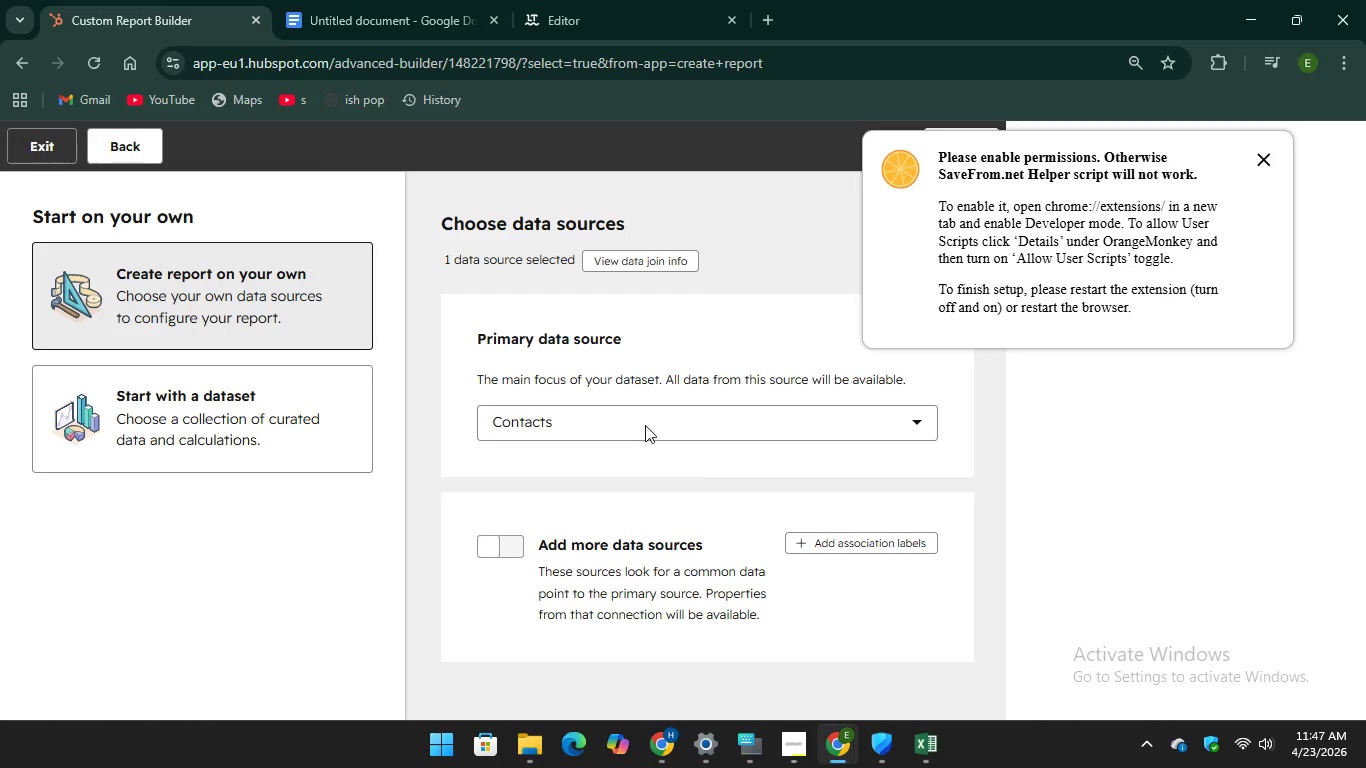 
left_click([645, 424])
 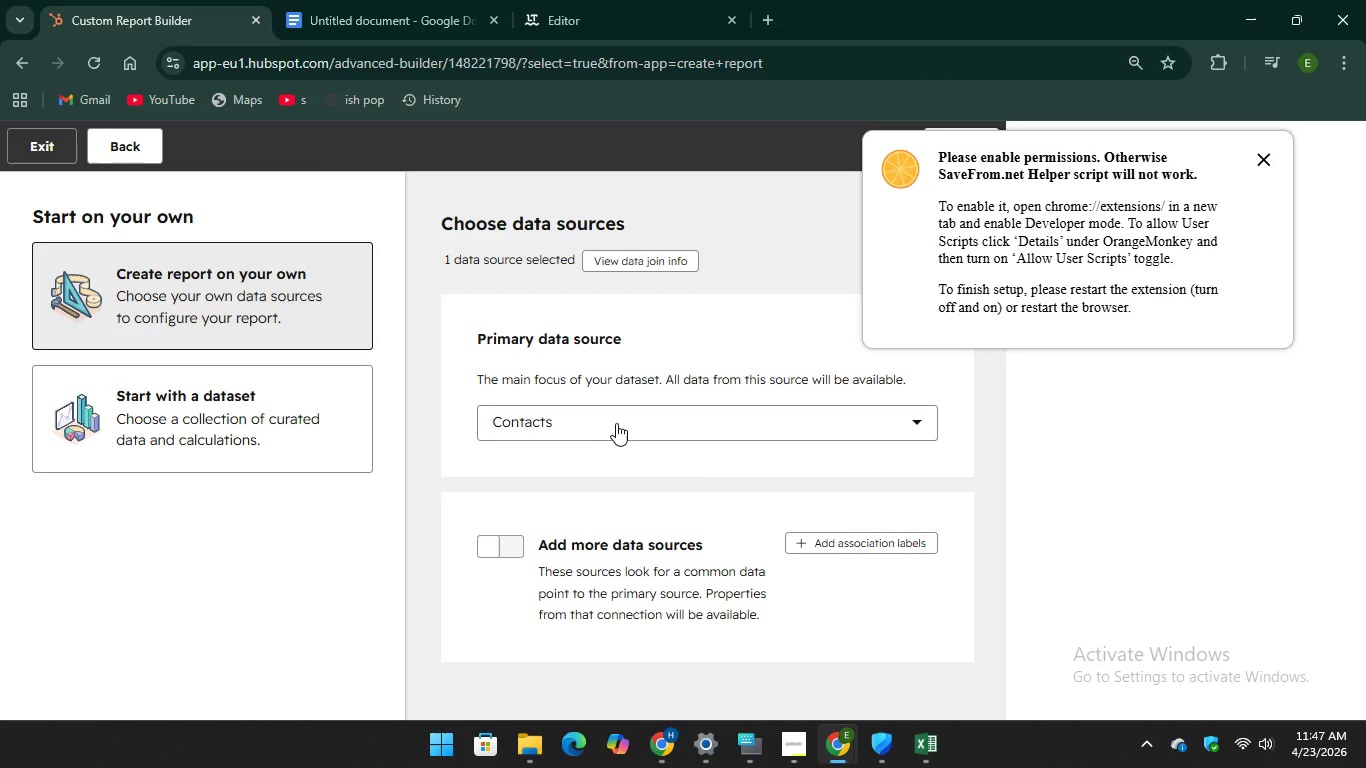 
mouse_move([589, 441])
 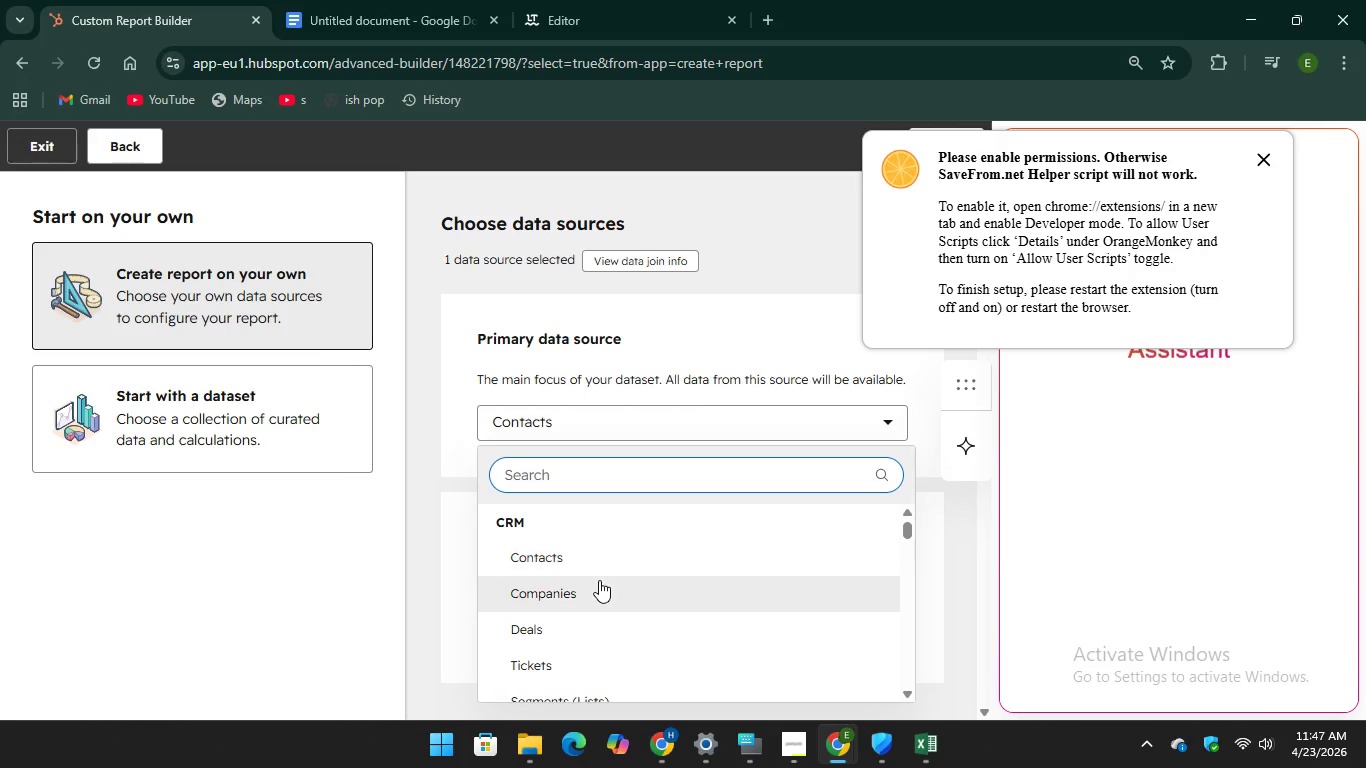 
scroll: coordinate [603, 597], scroll_direction: down, amount: 3.0
 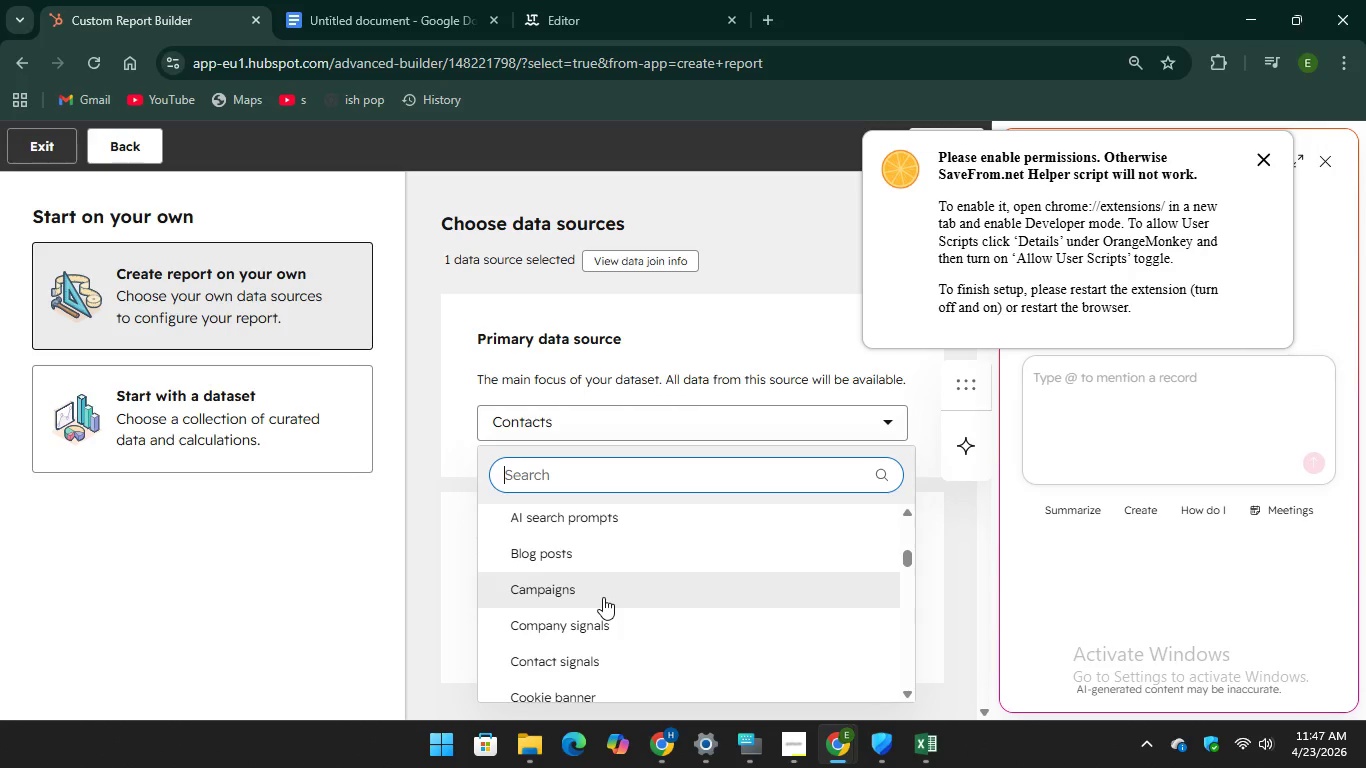 
scroll: coordinate [603, 597], scroll_direction: up, amount: 3.0
 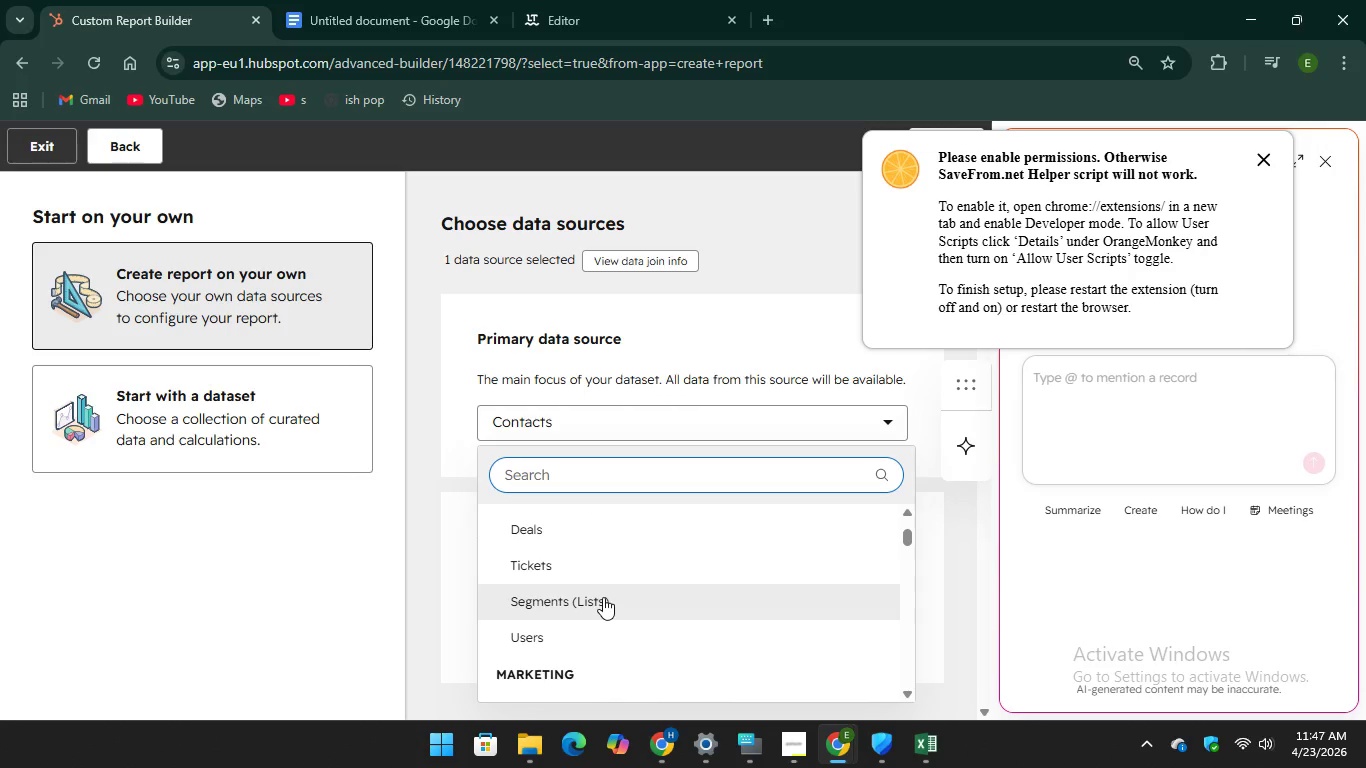 
scroll: coordinate [603, 597], scroll_direction: down, amount: 2.0
 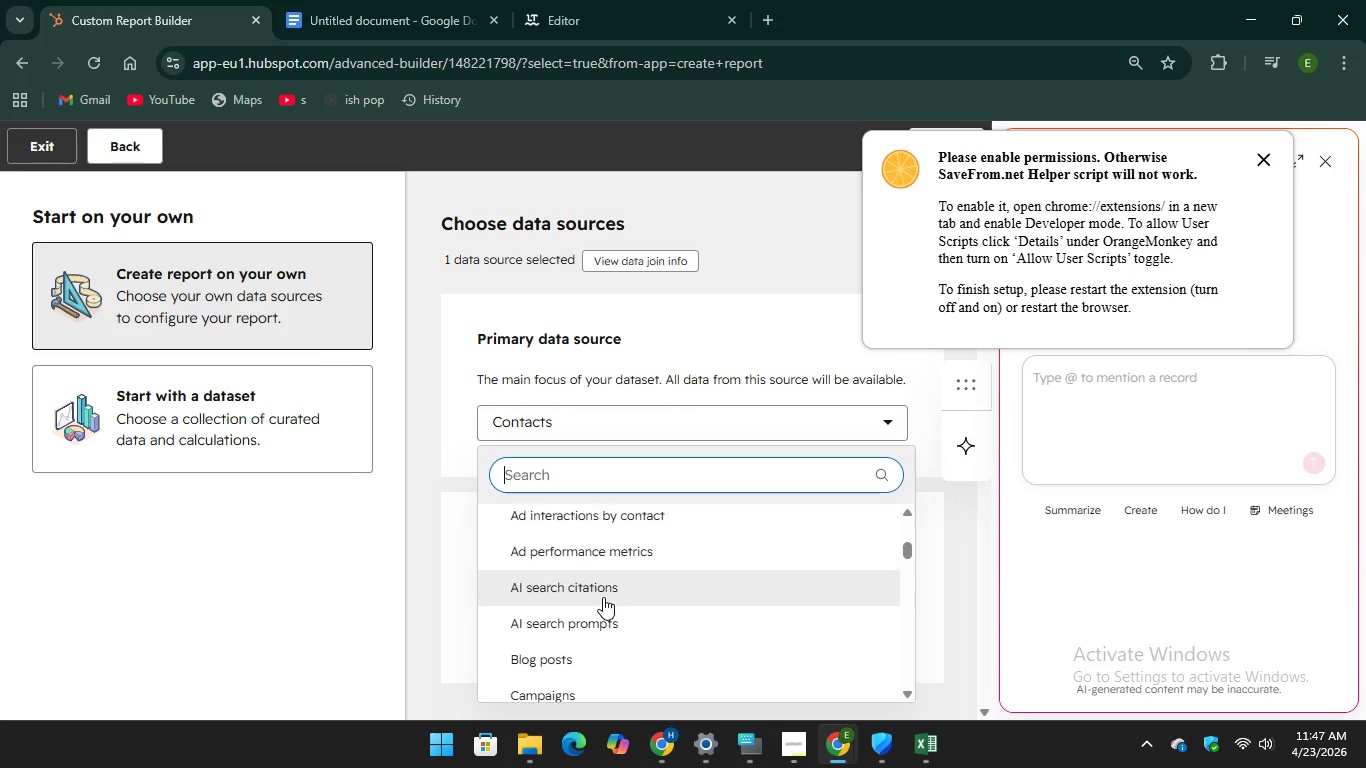 
scroll: coordinate [603, 597], scroll_direction: up, amount: 4.0
 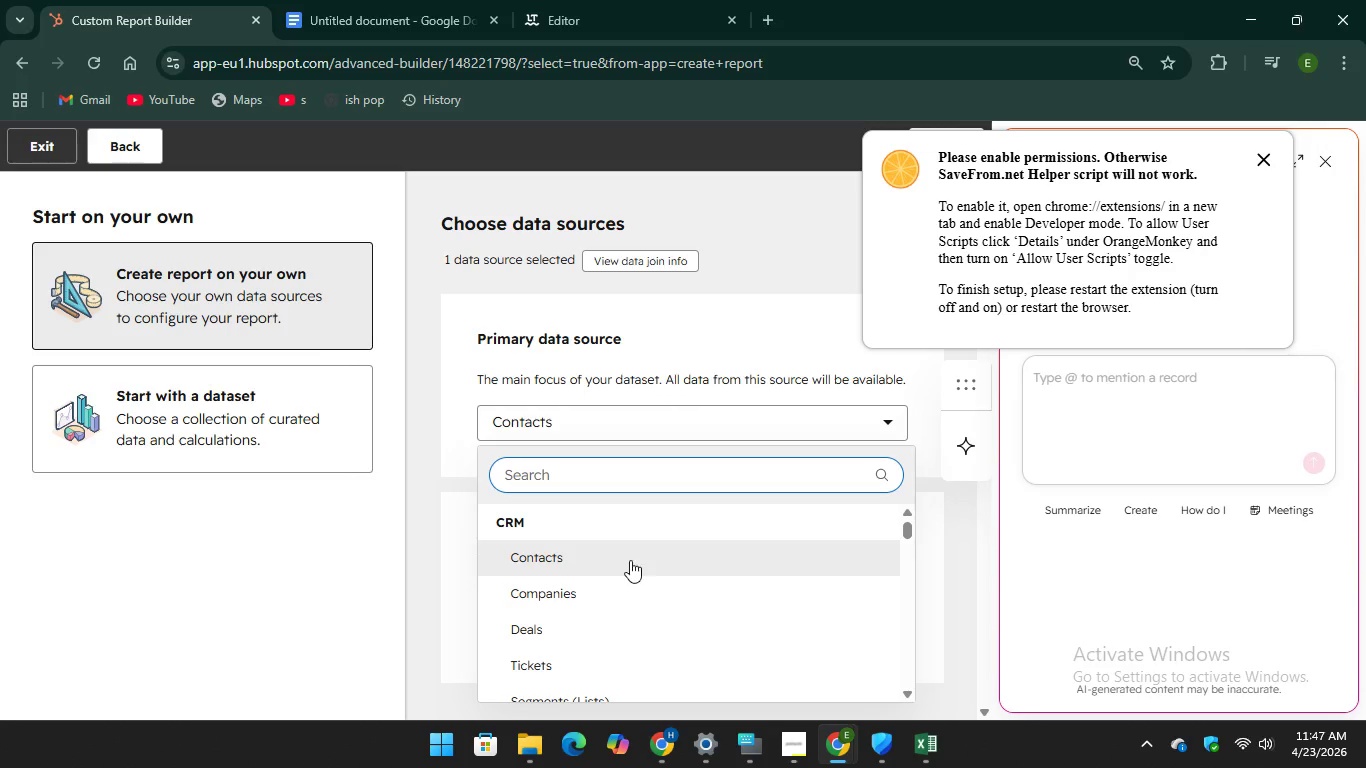 
left_click([633, 558])
 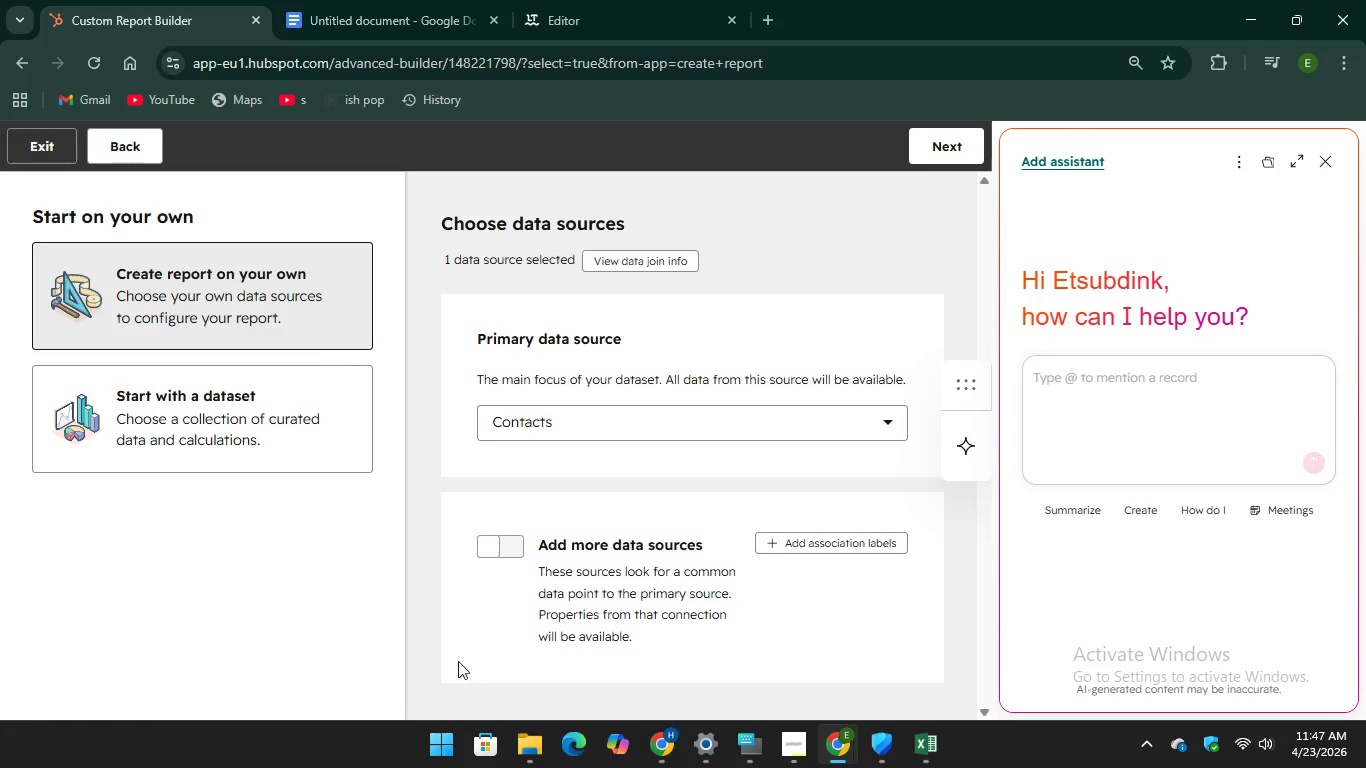 
left_click([478, 549])
 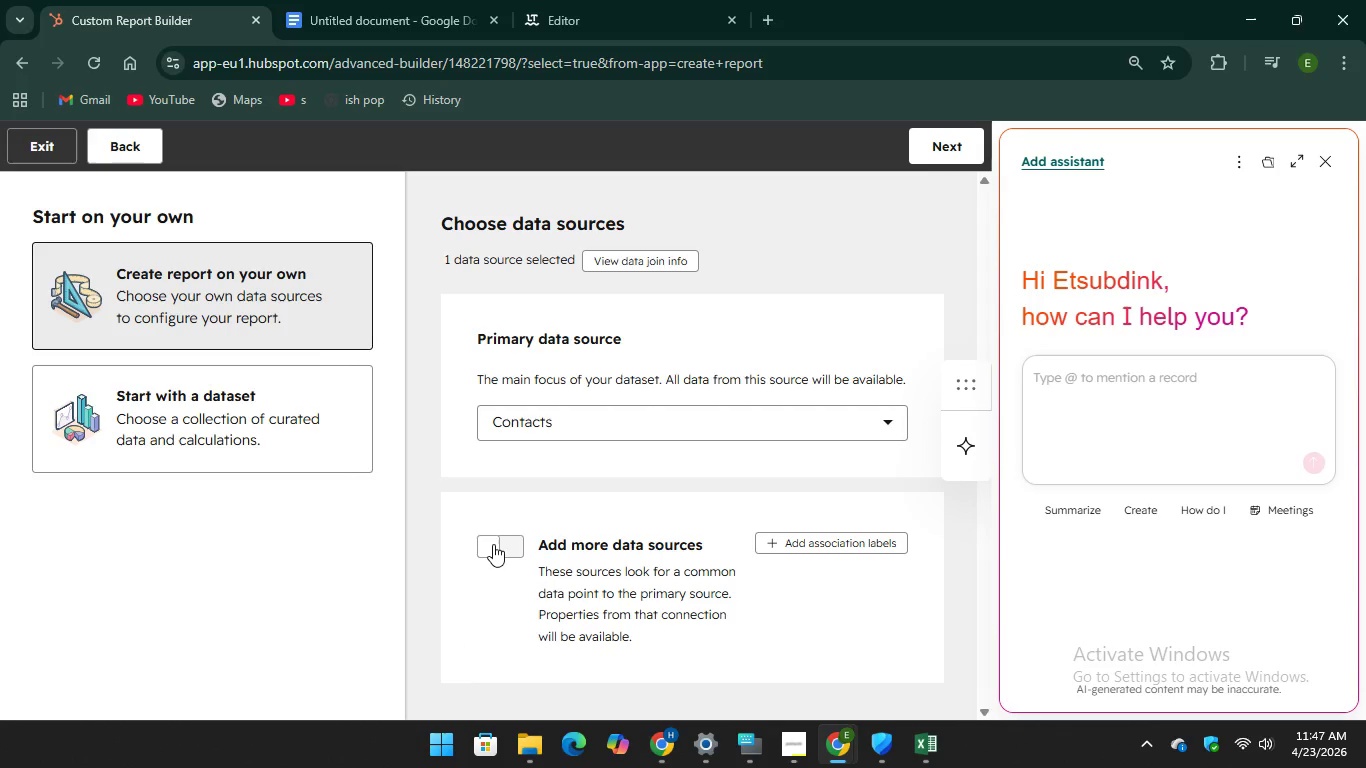 
left_click([494, 544])
 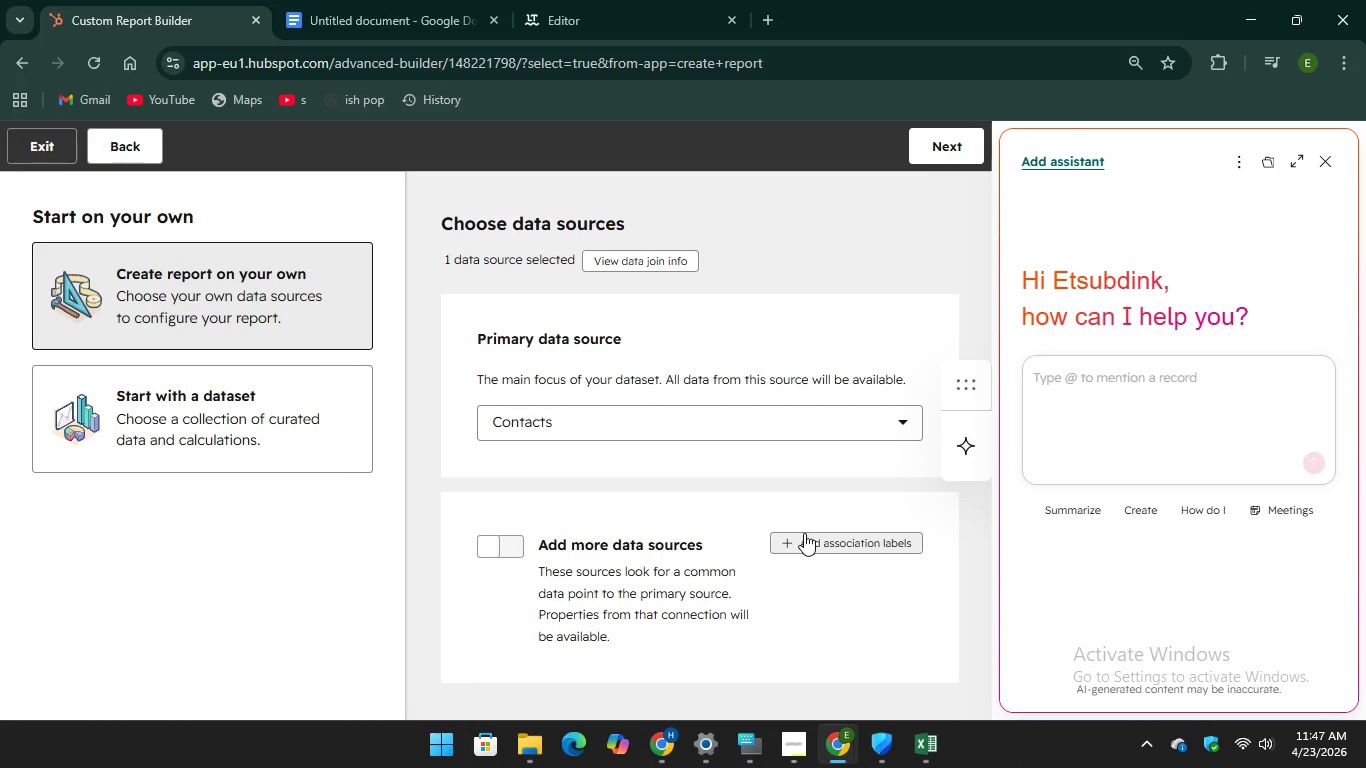 
left_click([805, 536])
 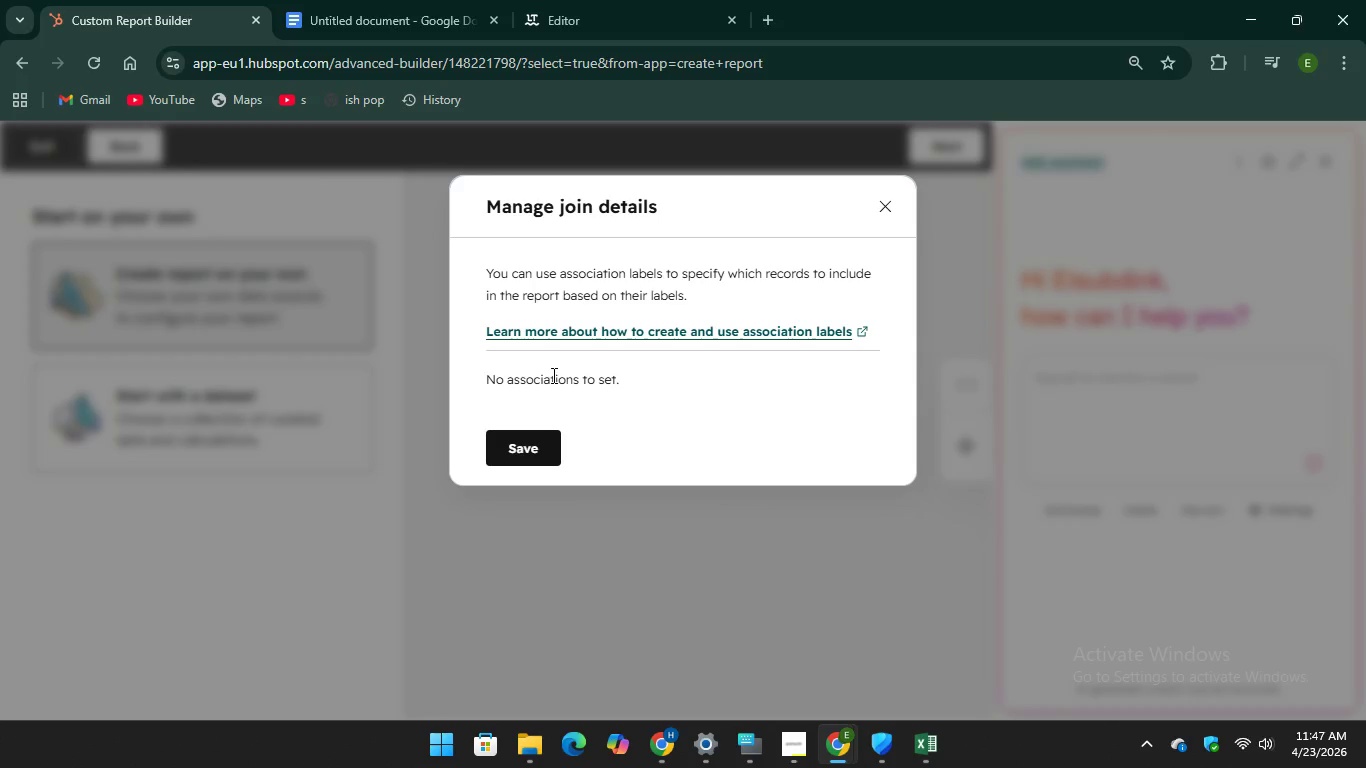 
wait(7.5)
 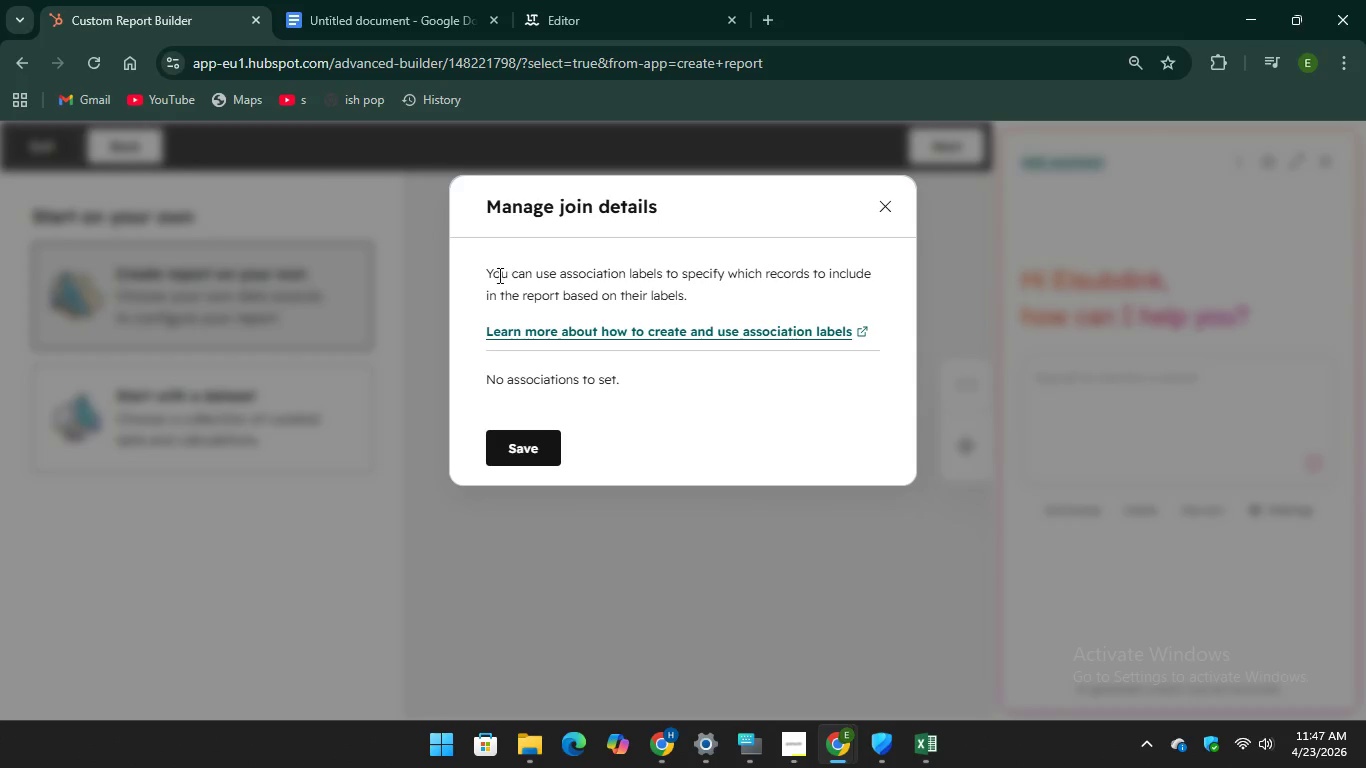 
left_click([549, 376])
 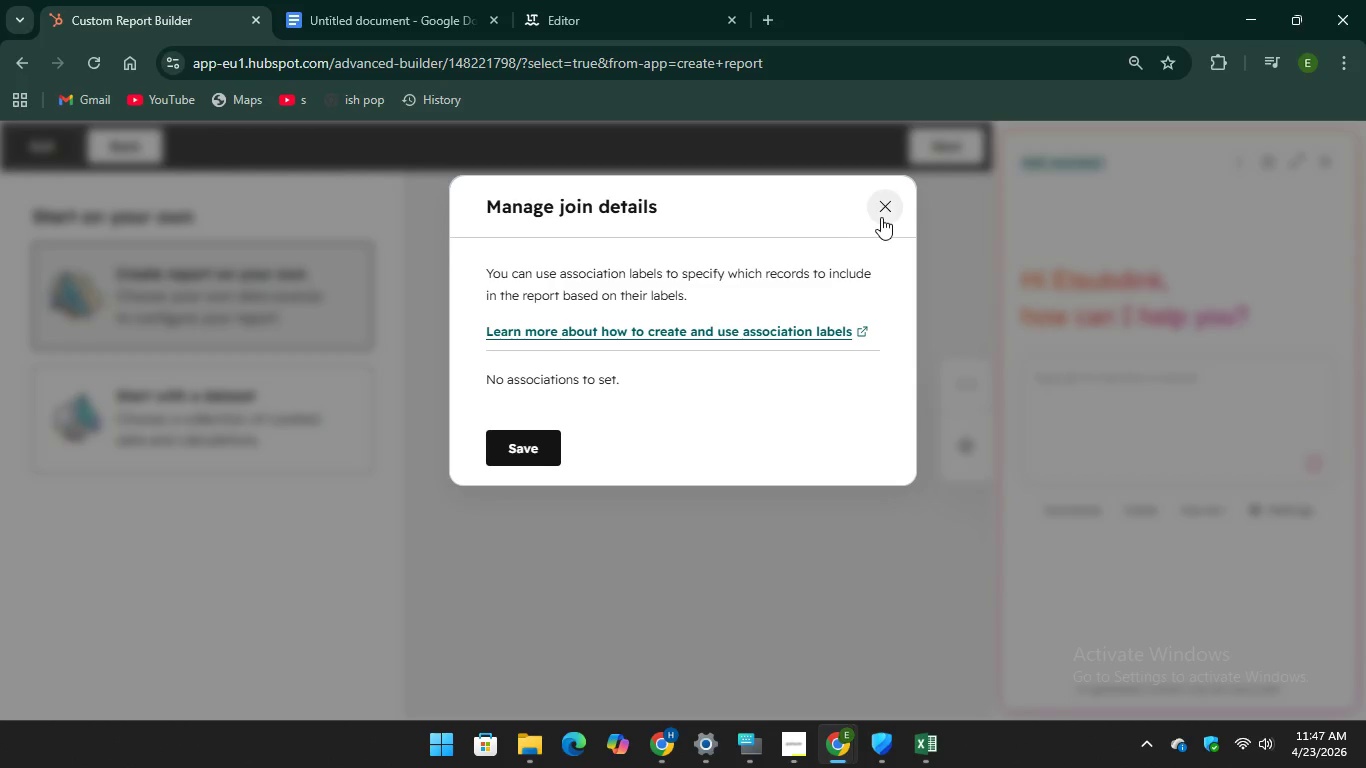 
left_click([881, 217])
 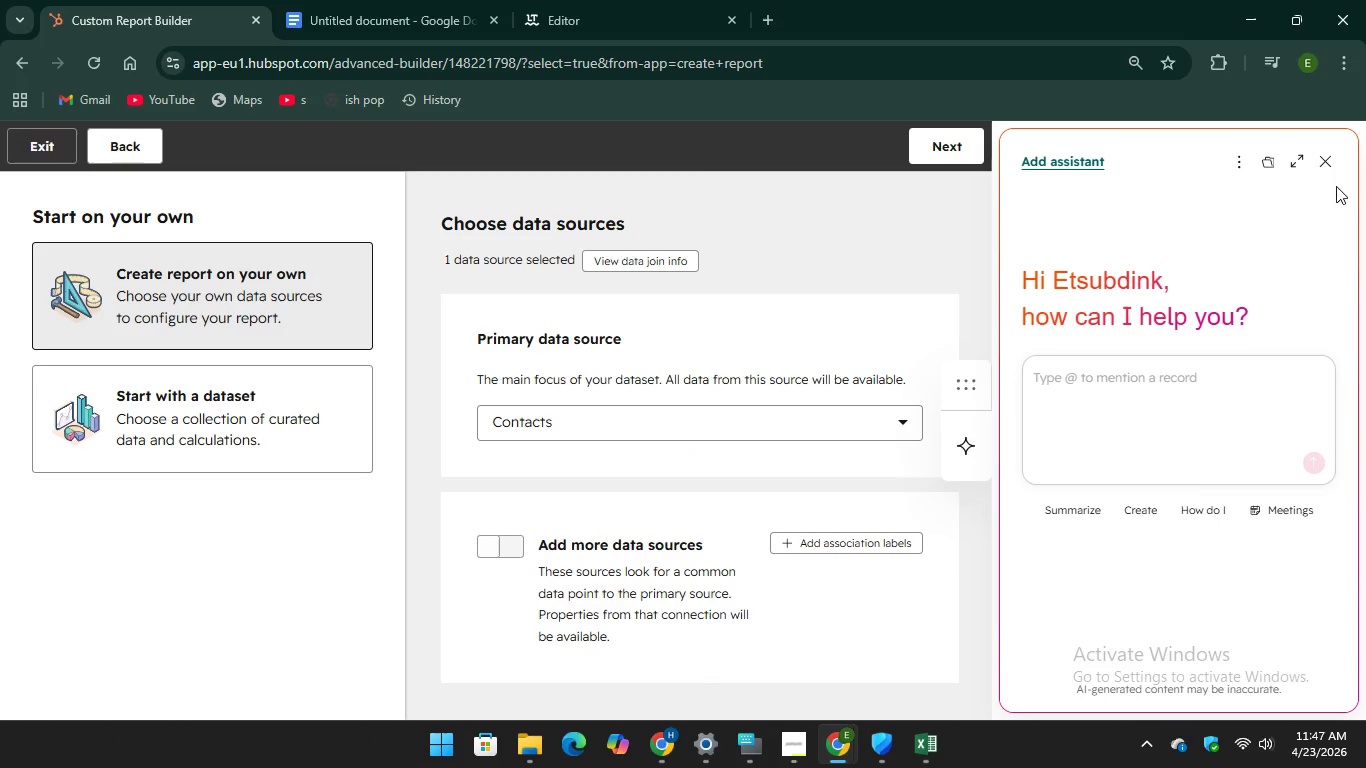 
left_click([926, 147])
 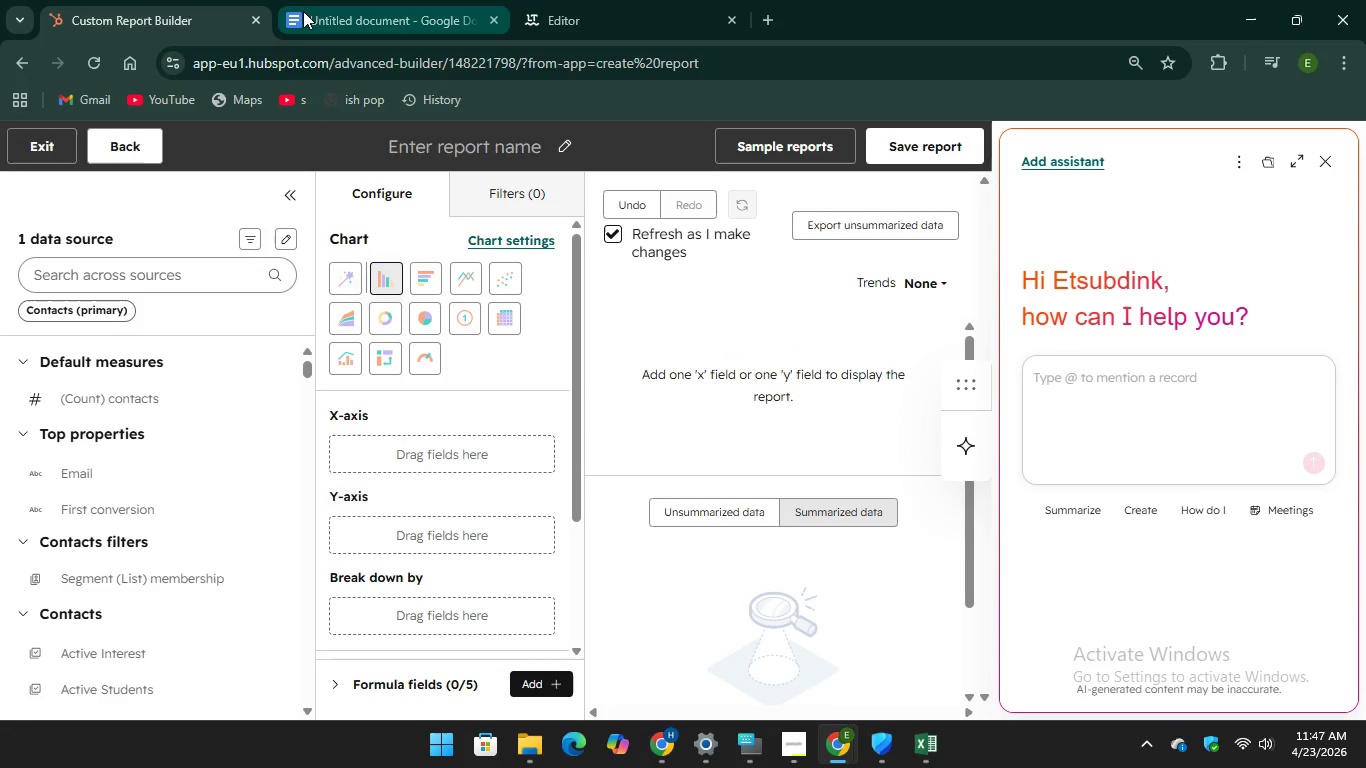 
wait(6.09)
 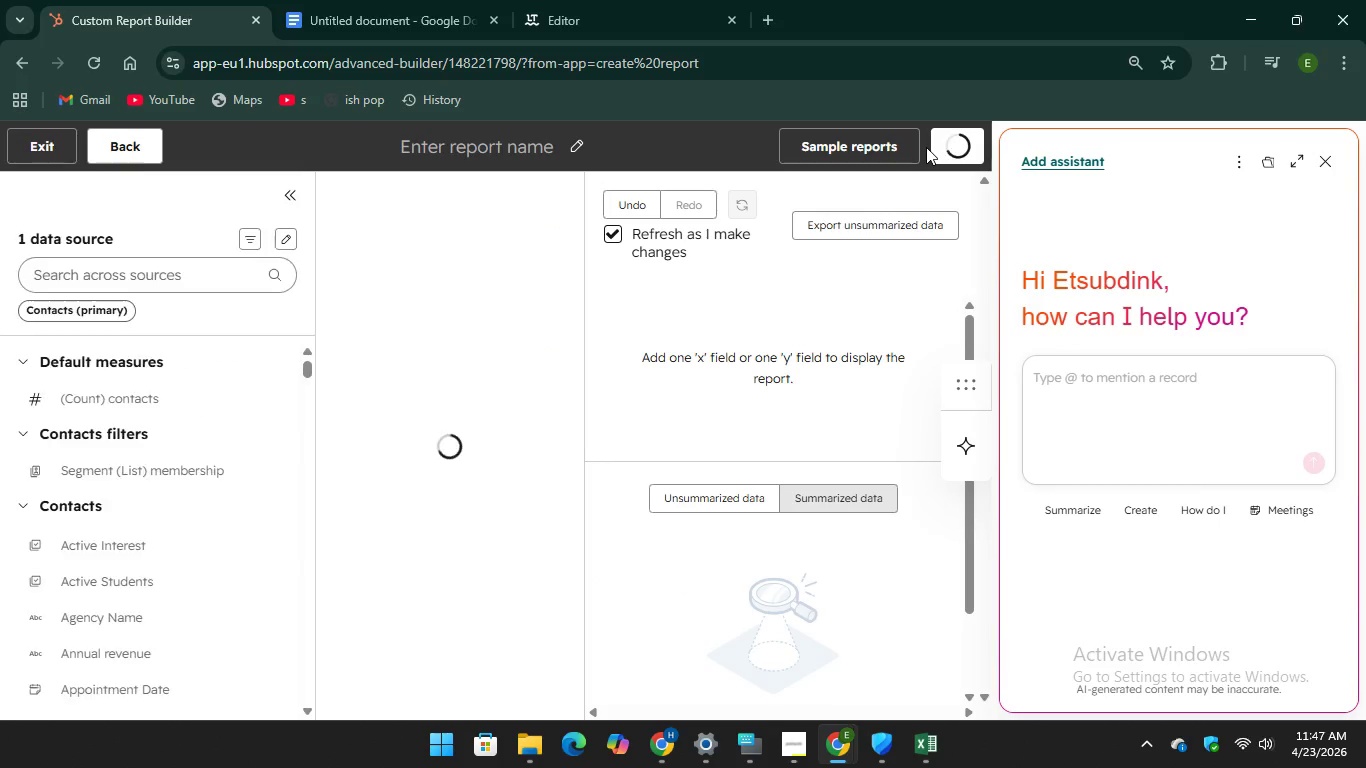 
left_click([384, 20])
 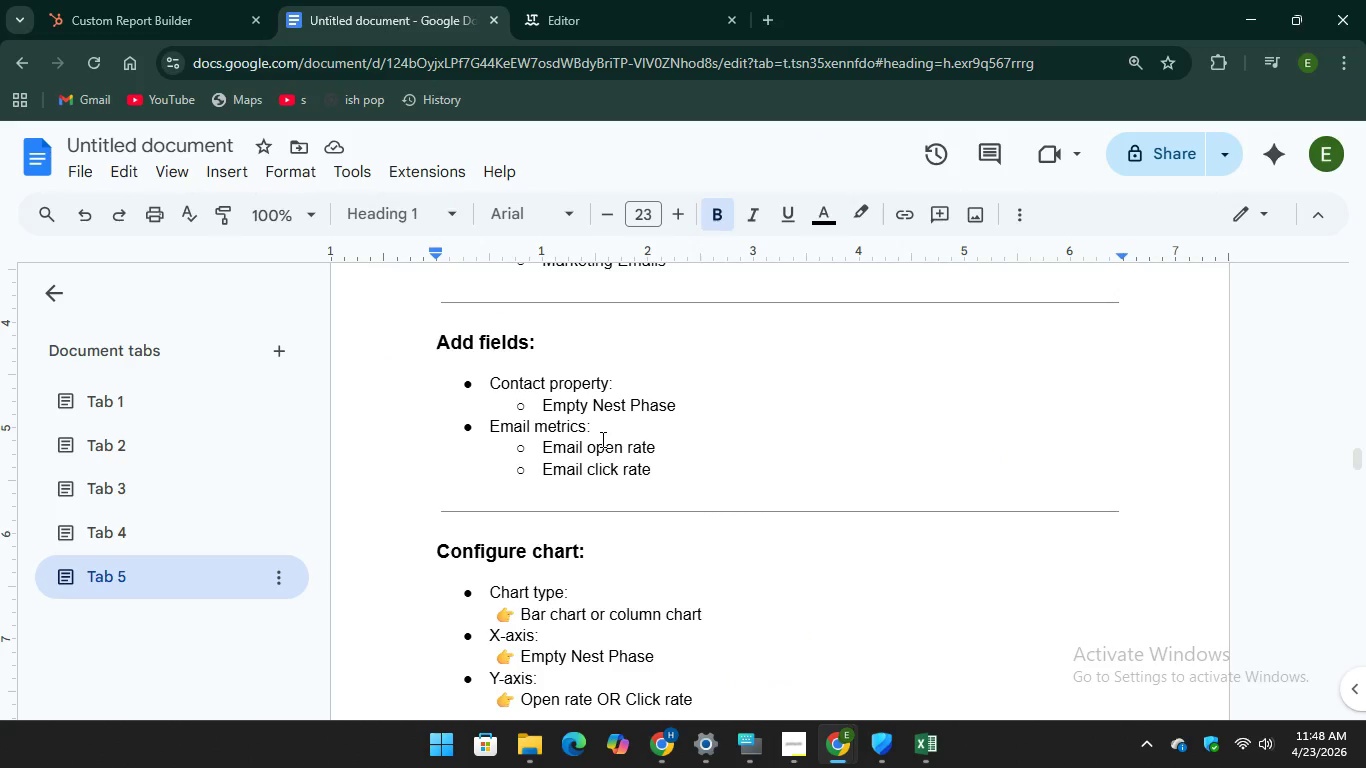 
scroll: coordinate [601, 440], scroll_direction: up, amount: 2.0
 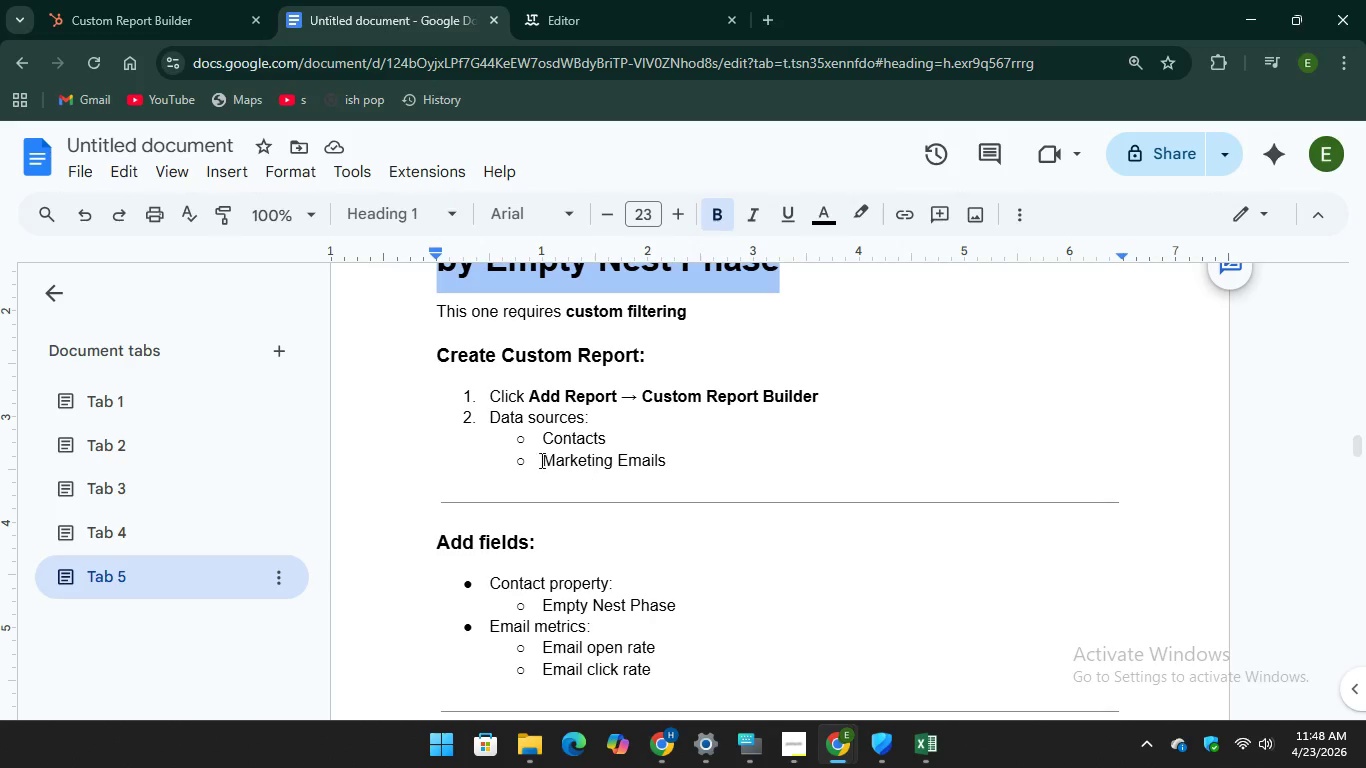 
left_click([165, 13])
 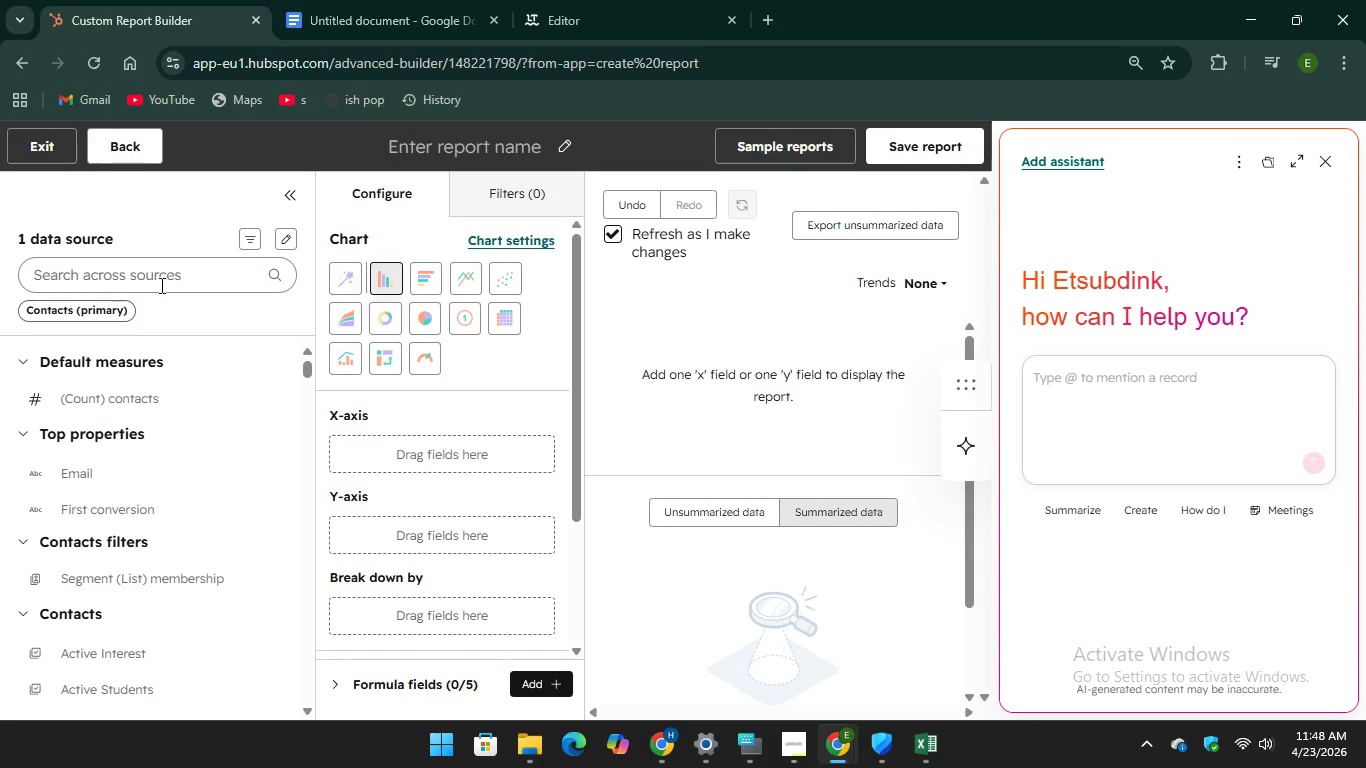 
left_click([155, 279])
 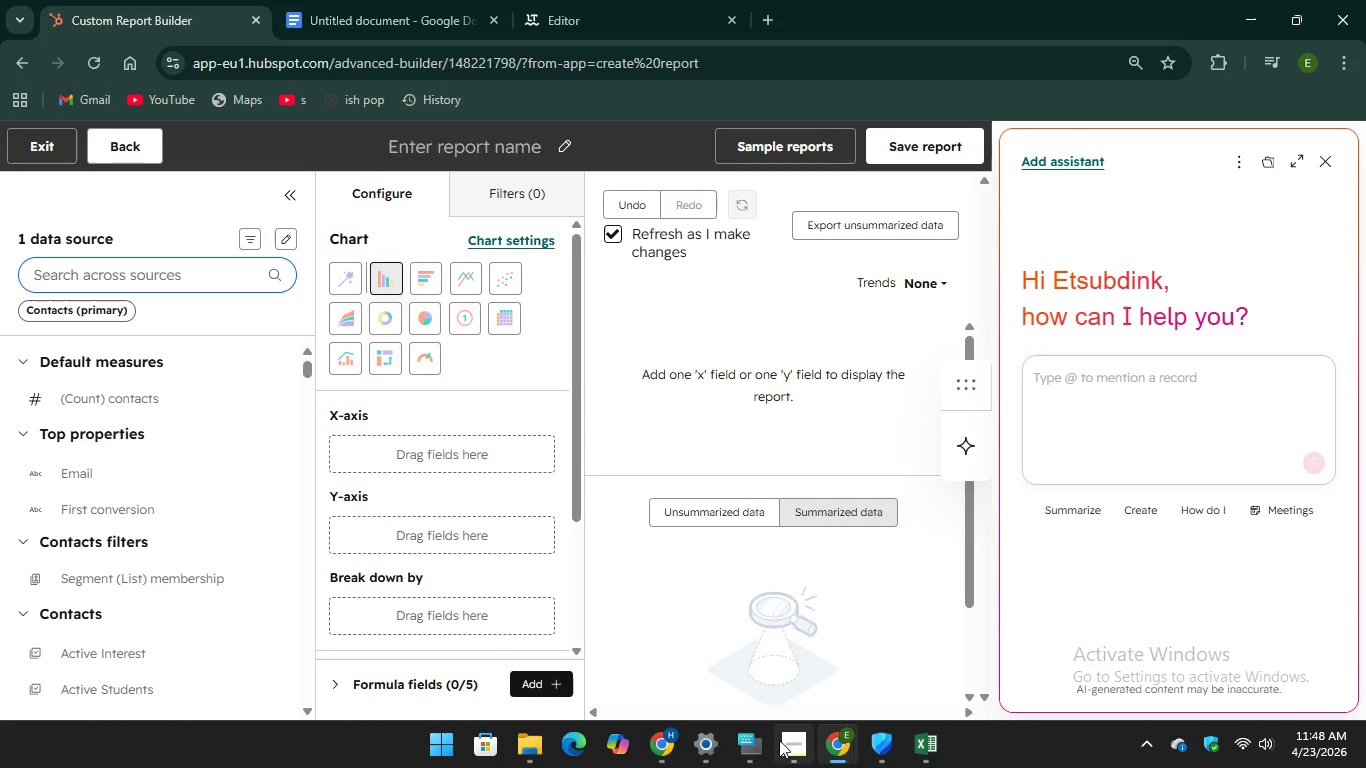 
left_click([757, 747])
 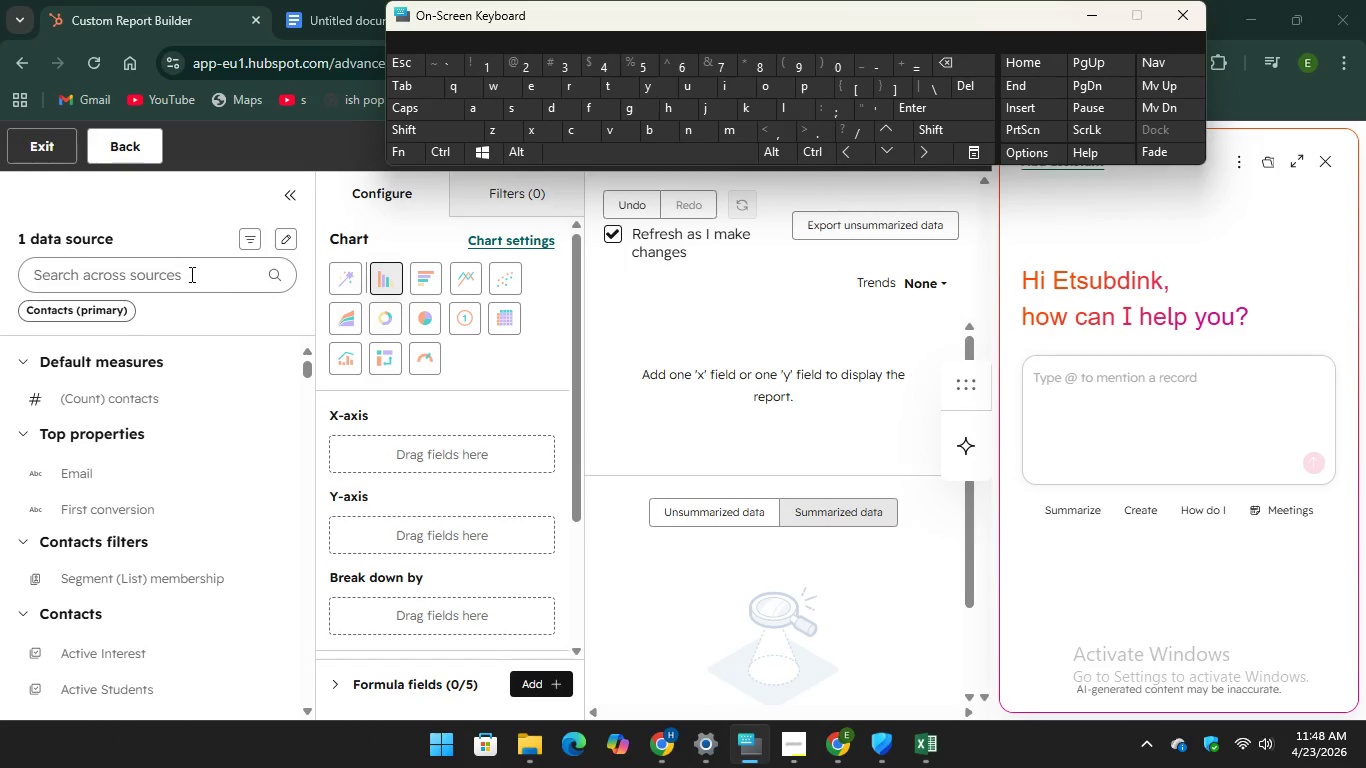 
left_click([188, 270])
 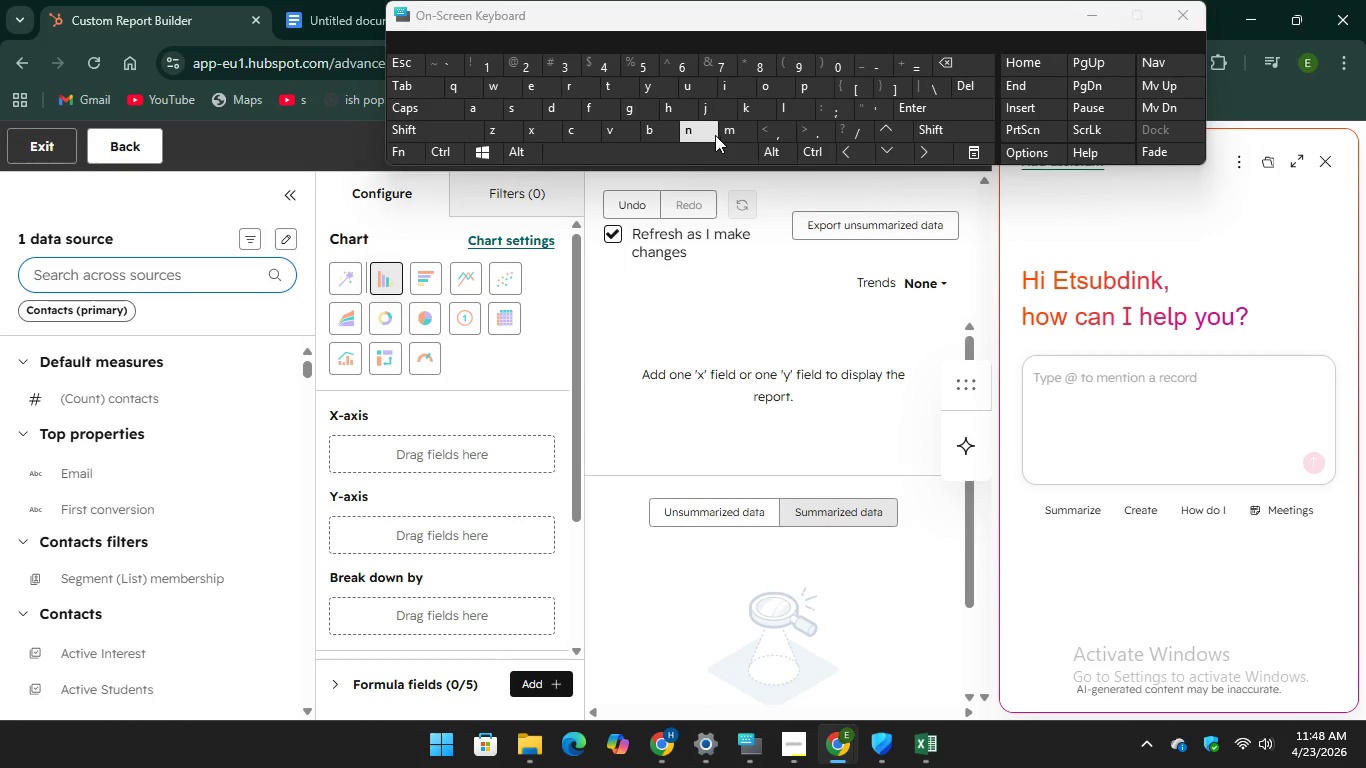 
type(mar)
 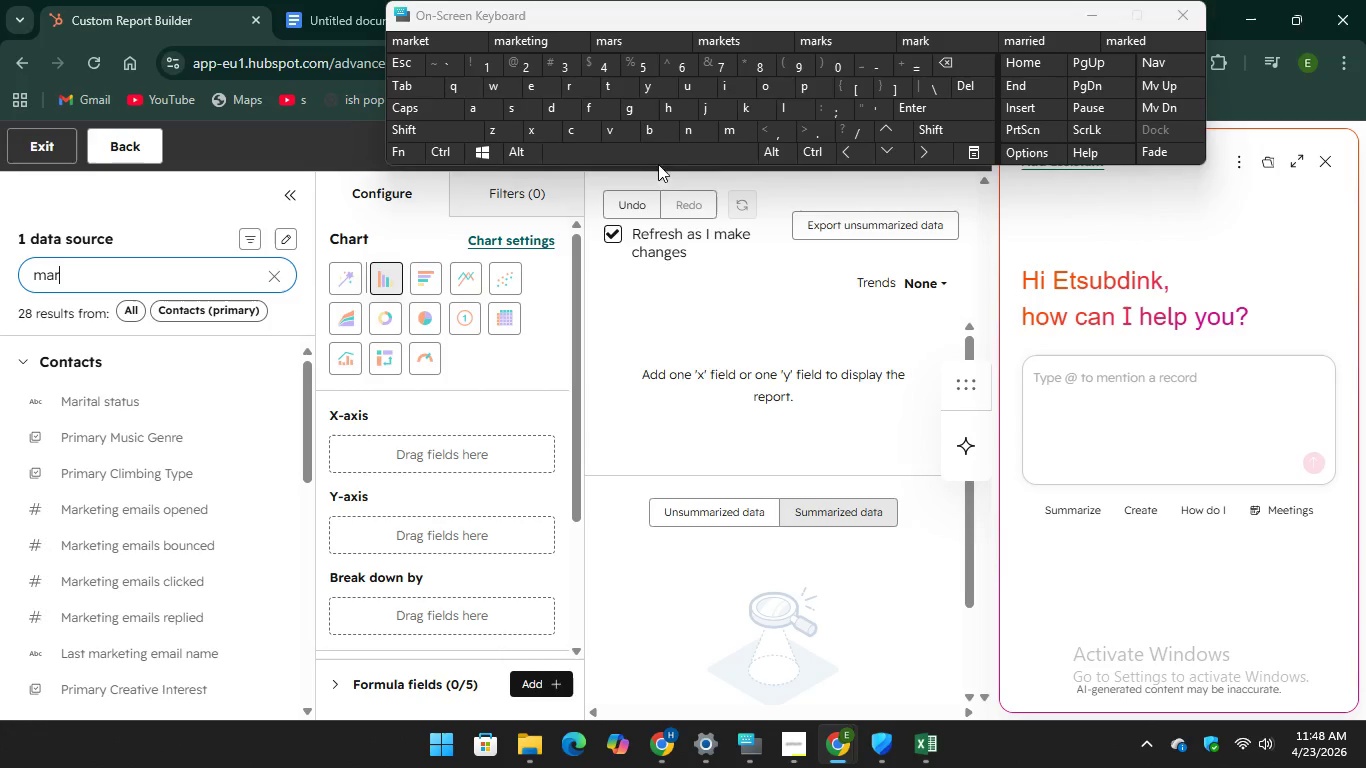 
key(K)
 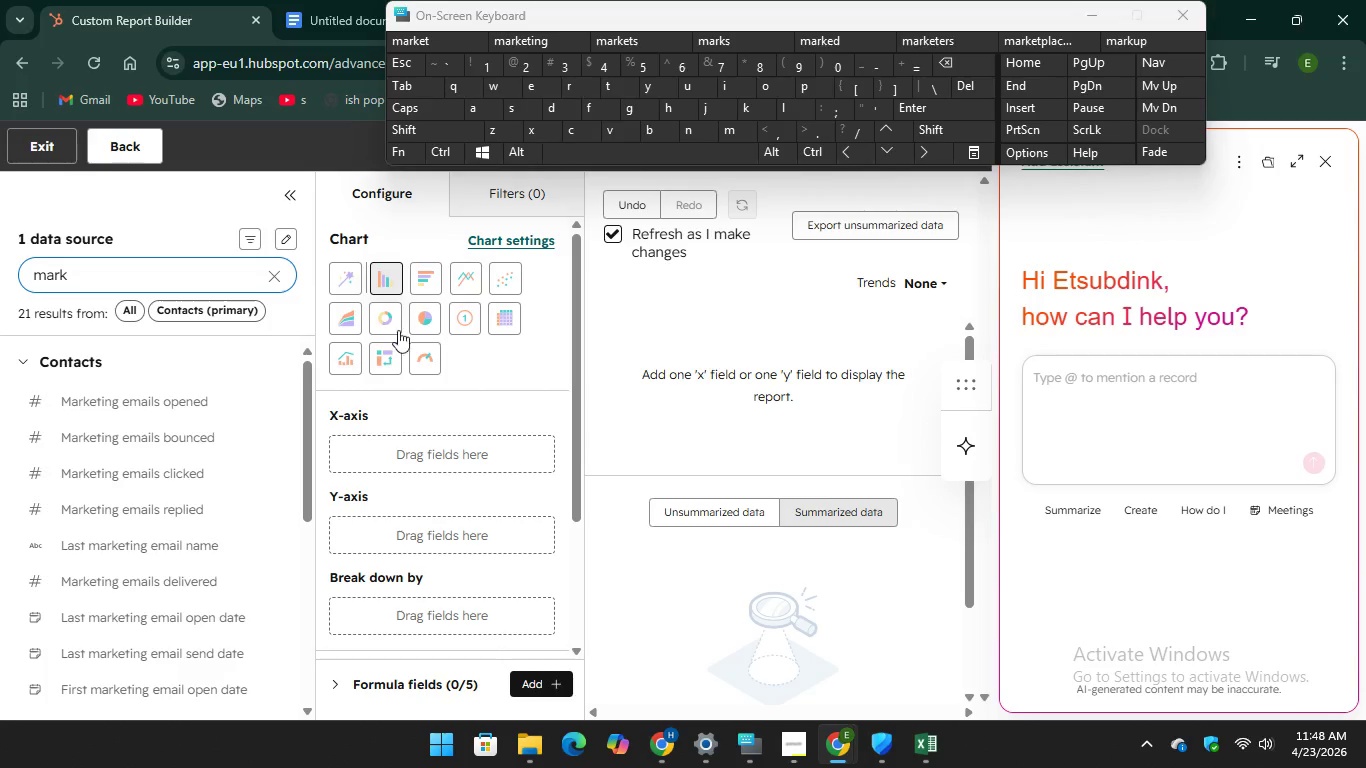 
left_click([220, 537])
 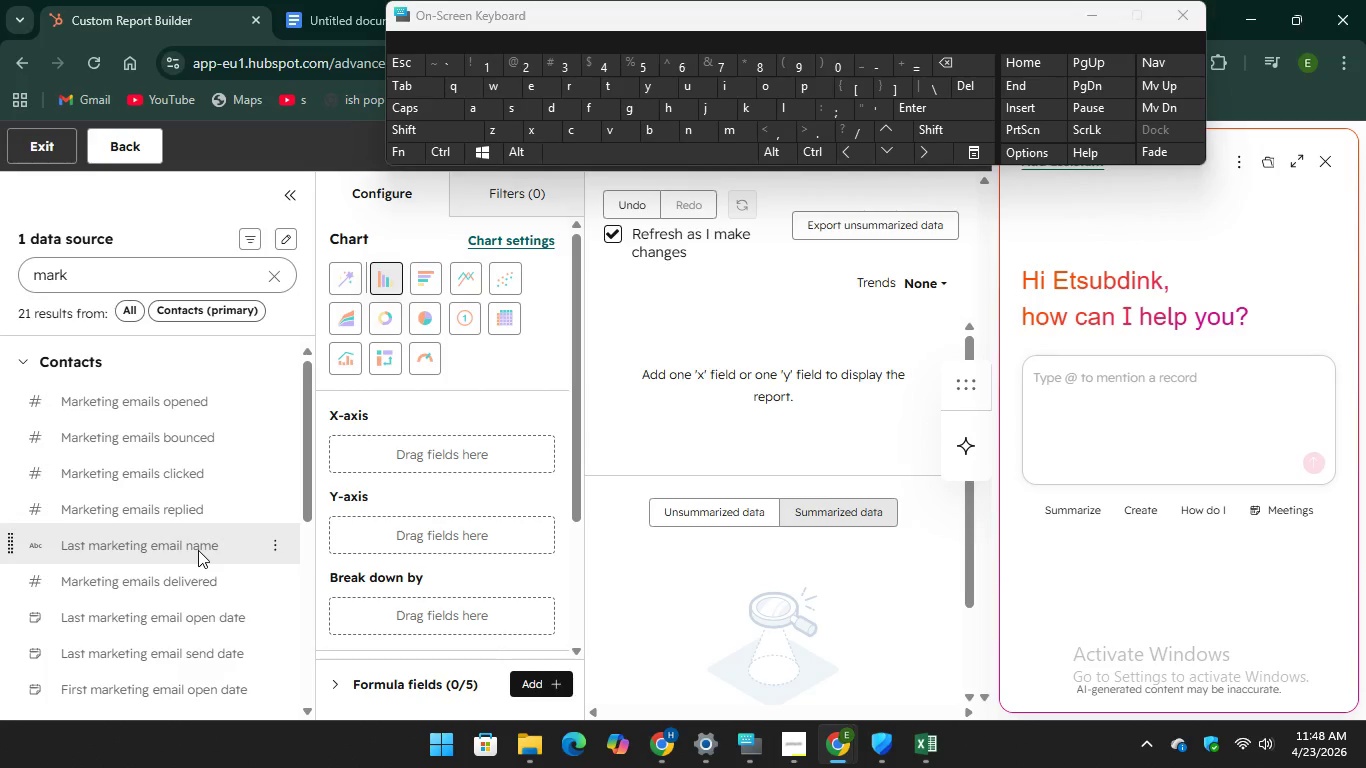 
left_click([198, 550])
 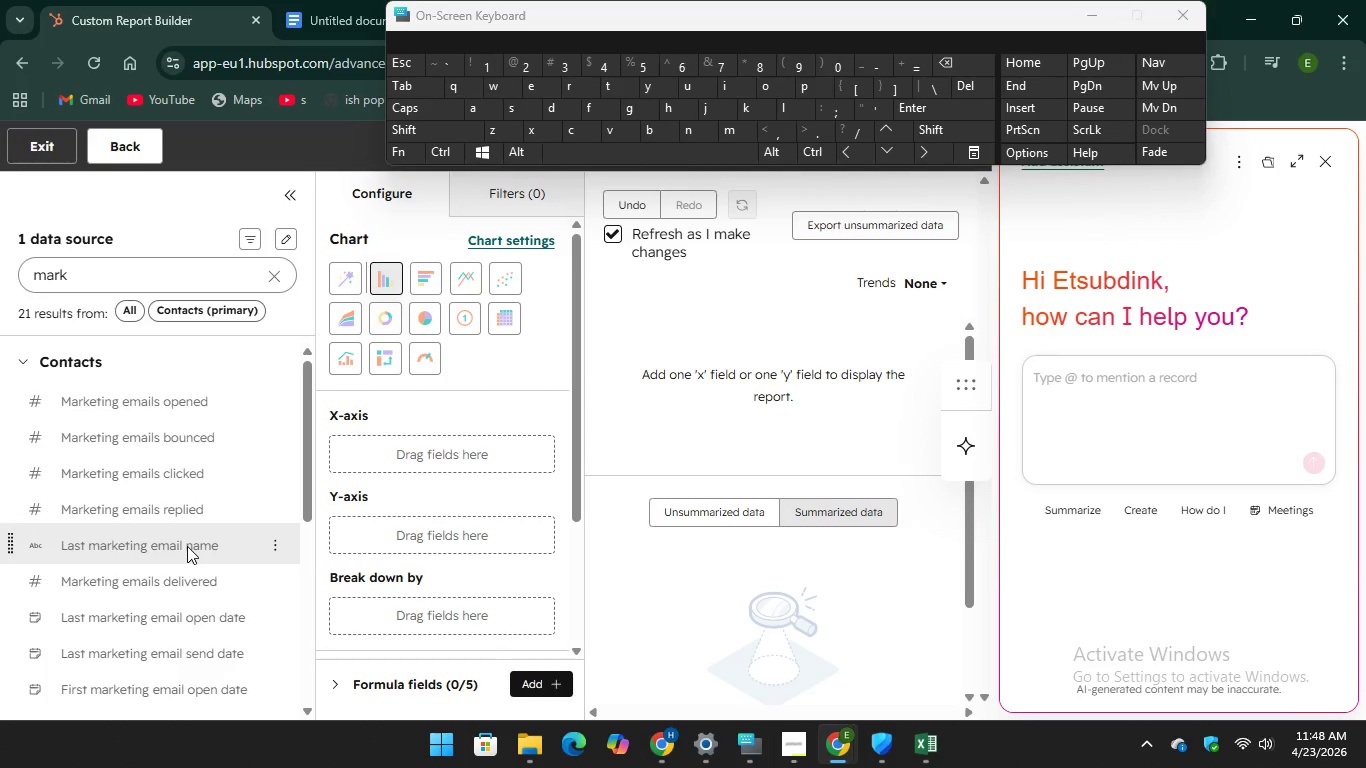 
scroll: coordinate [200, 480], scroll_direction: up, amount: 1.0
 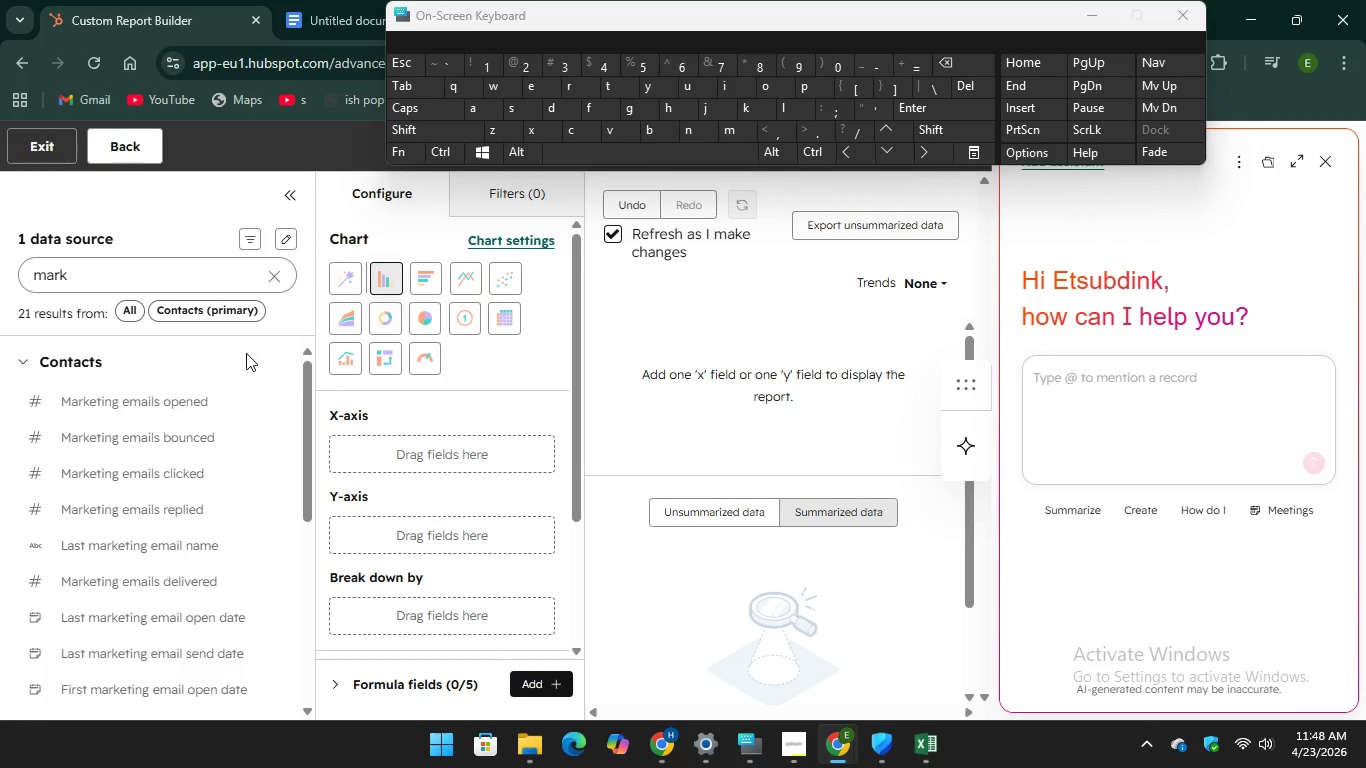 
left_click([344, 2])
 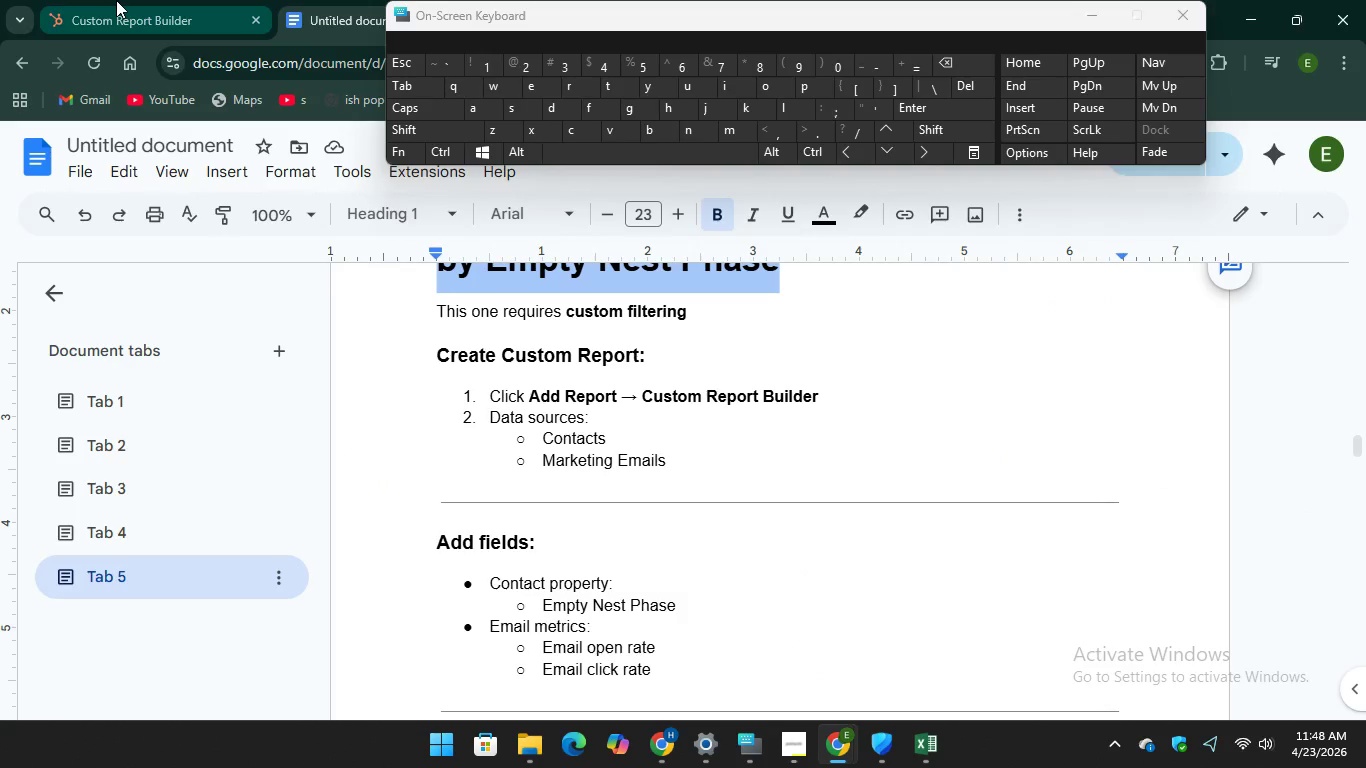 
left_click([113, 9])
 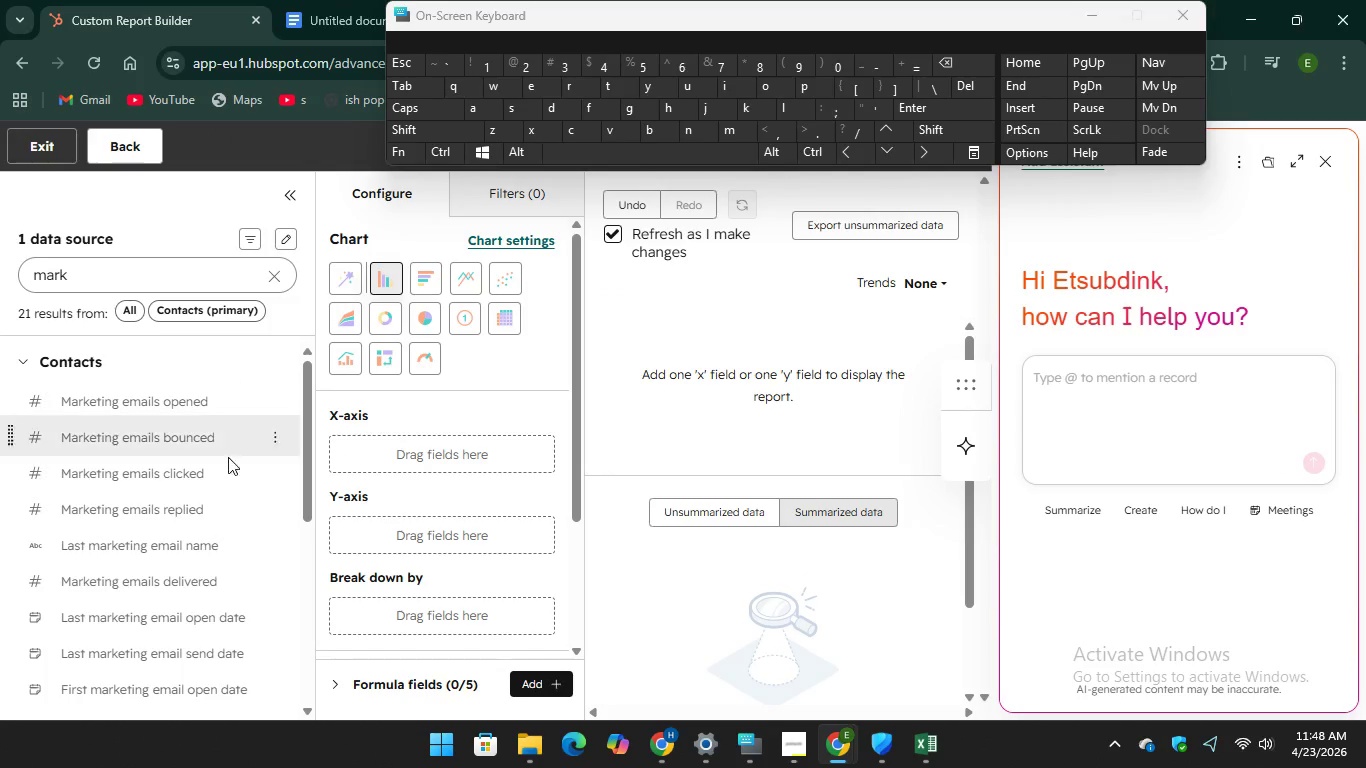 
scroll: coordinate [174, 586], scroll_direction: down, amount: 5.0
 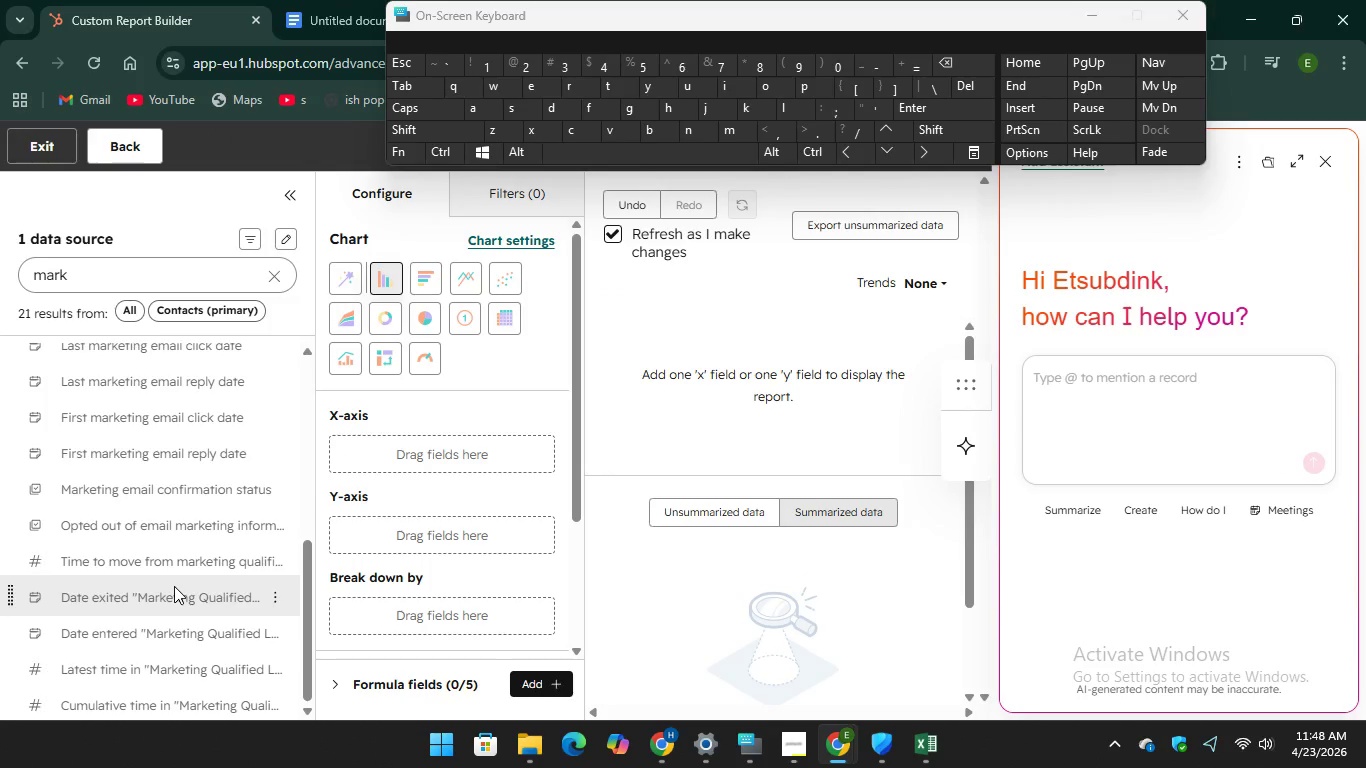 
scroll: coordinate [174, 586], scroll_direction: none, amount: 0.0
 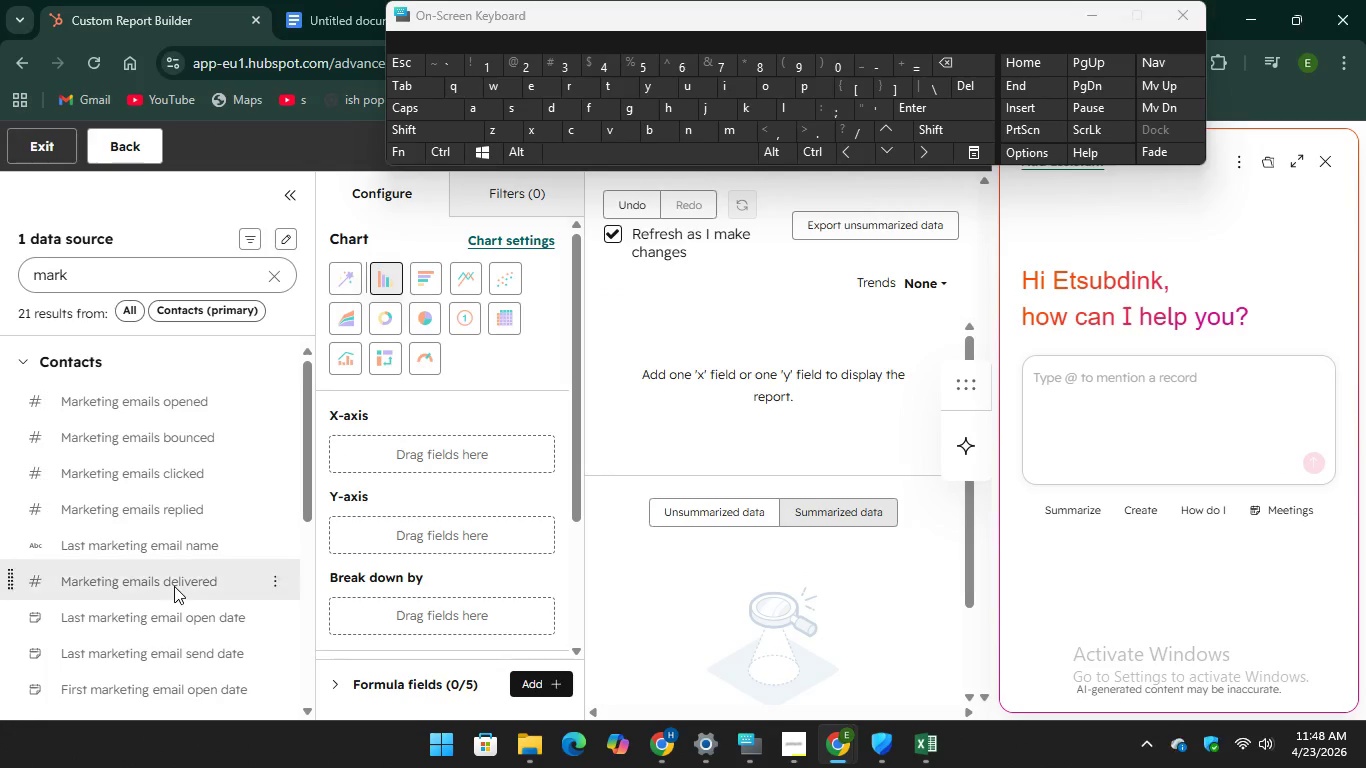 
scroll: coordinate [165, 571], scroll_direction: down, amount: 5.0
 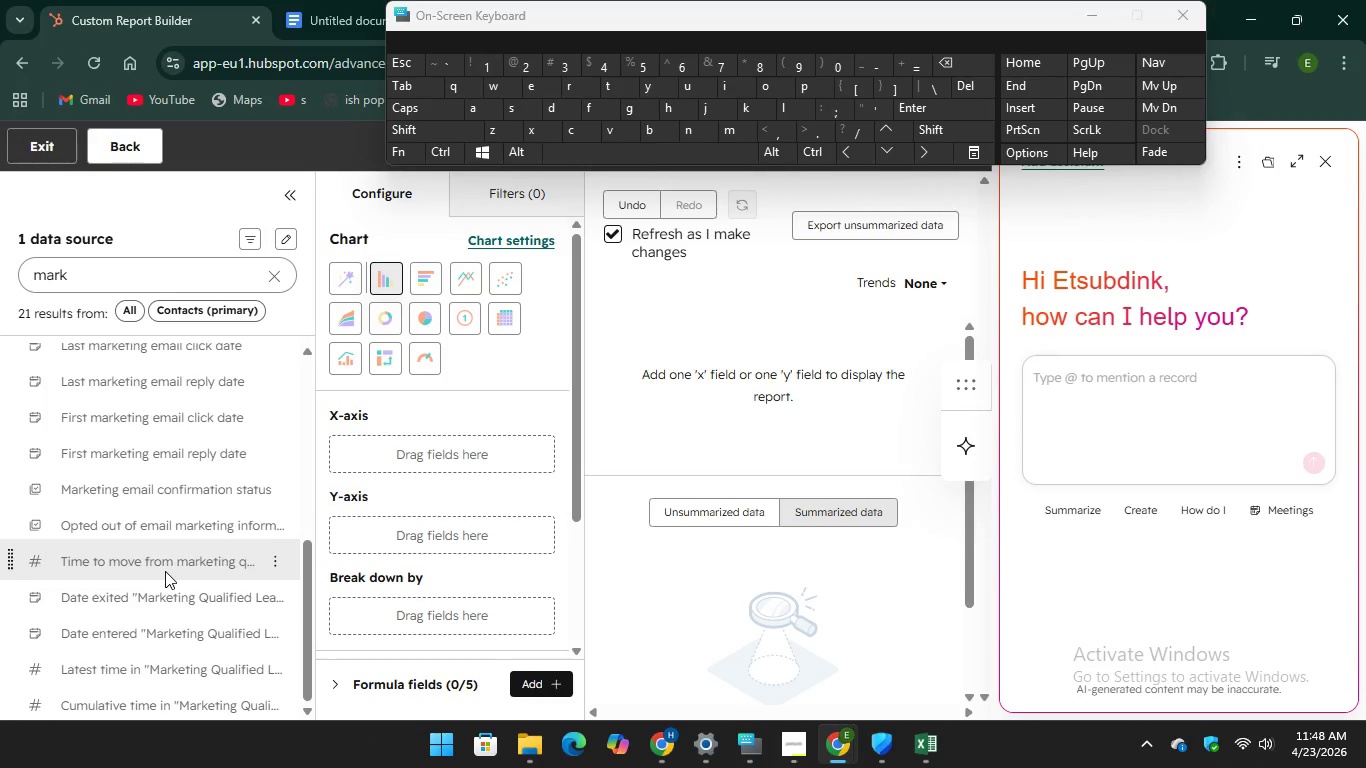 
scroll: coordinate [166, 569], scroll_direction: up, amount: 1.0
 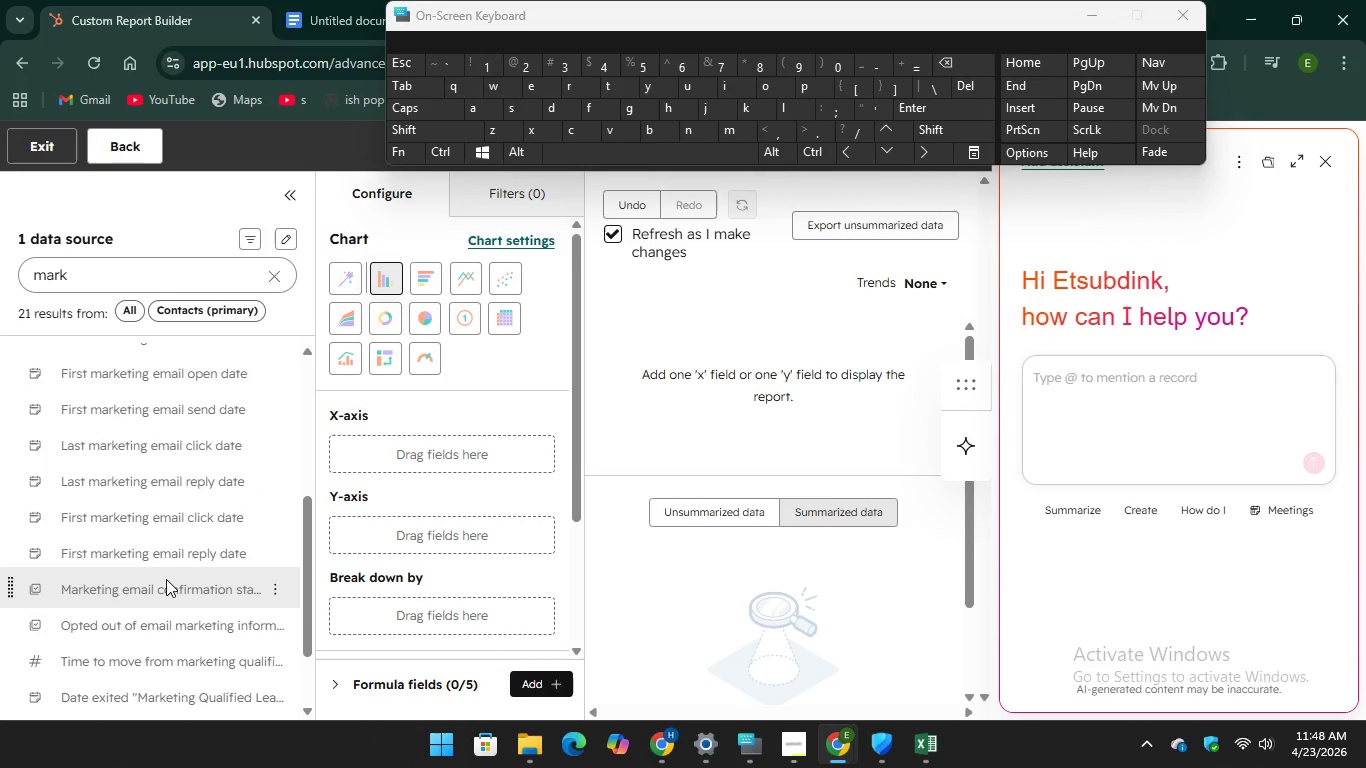 
scroll: coordinate [166, 582], scroll_direction: down, amount: 1.0
 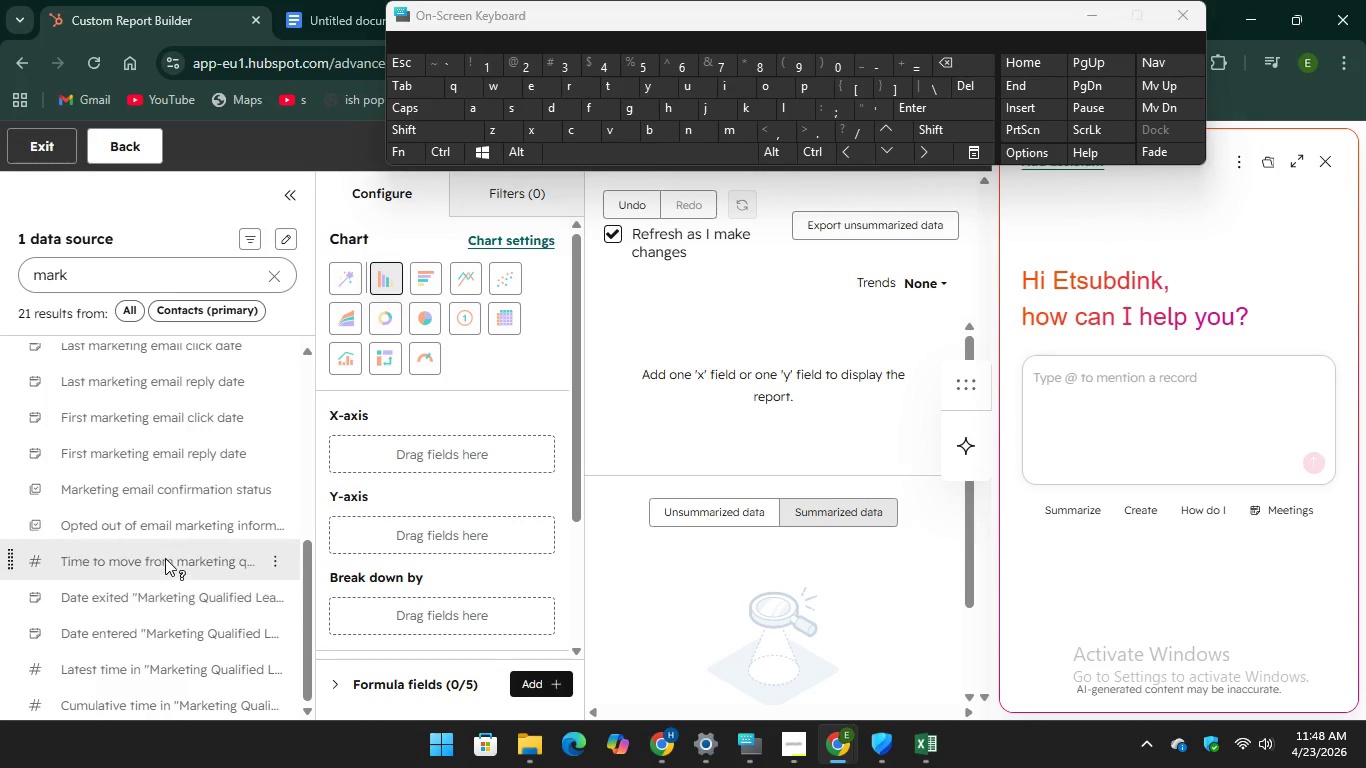 
scroll: coordinate [166, 548], scroll_direction: up, amount: 7.0
 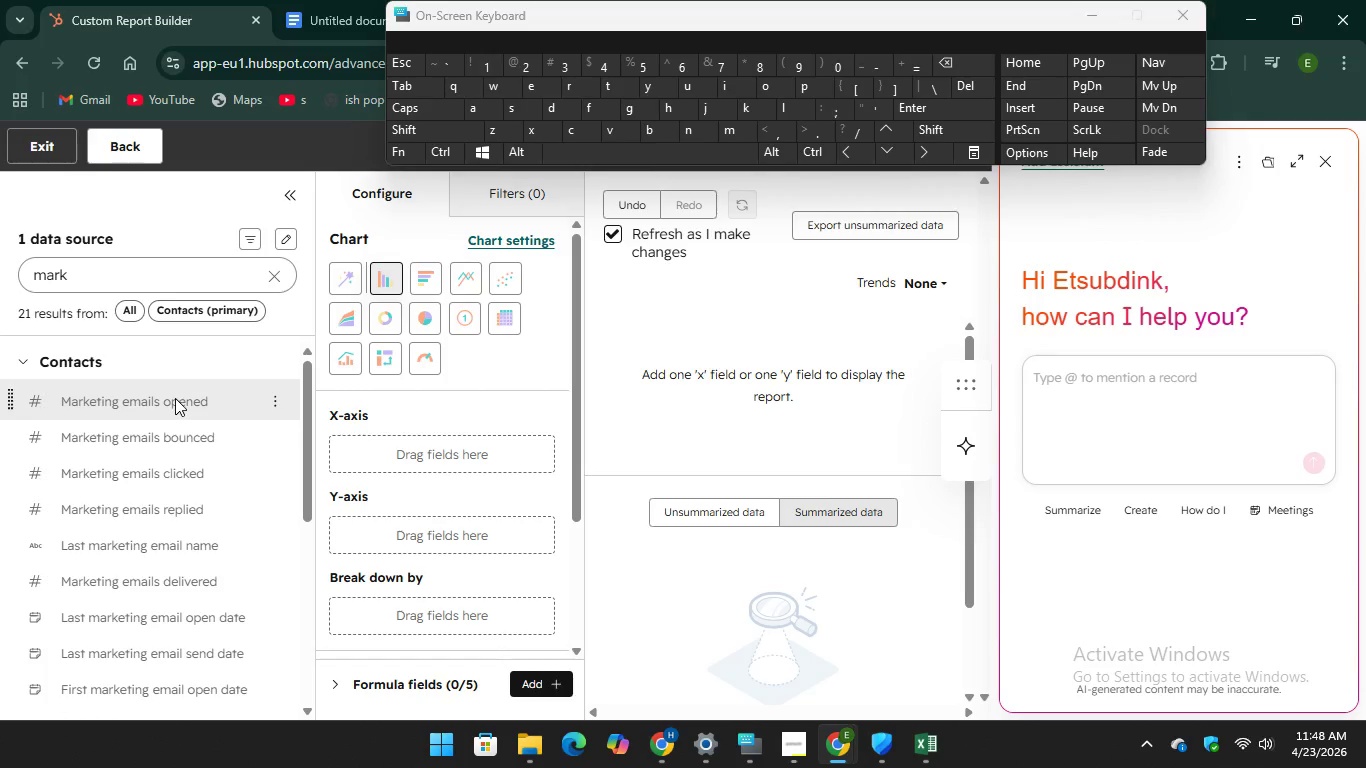 
left_click([175, 398])
 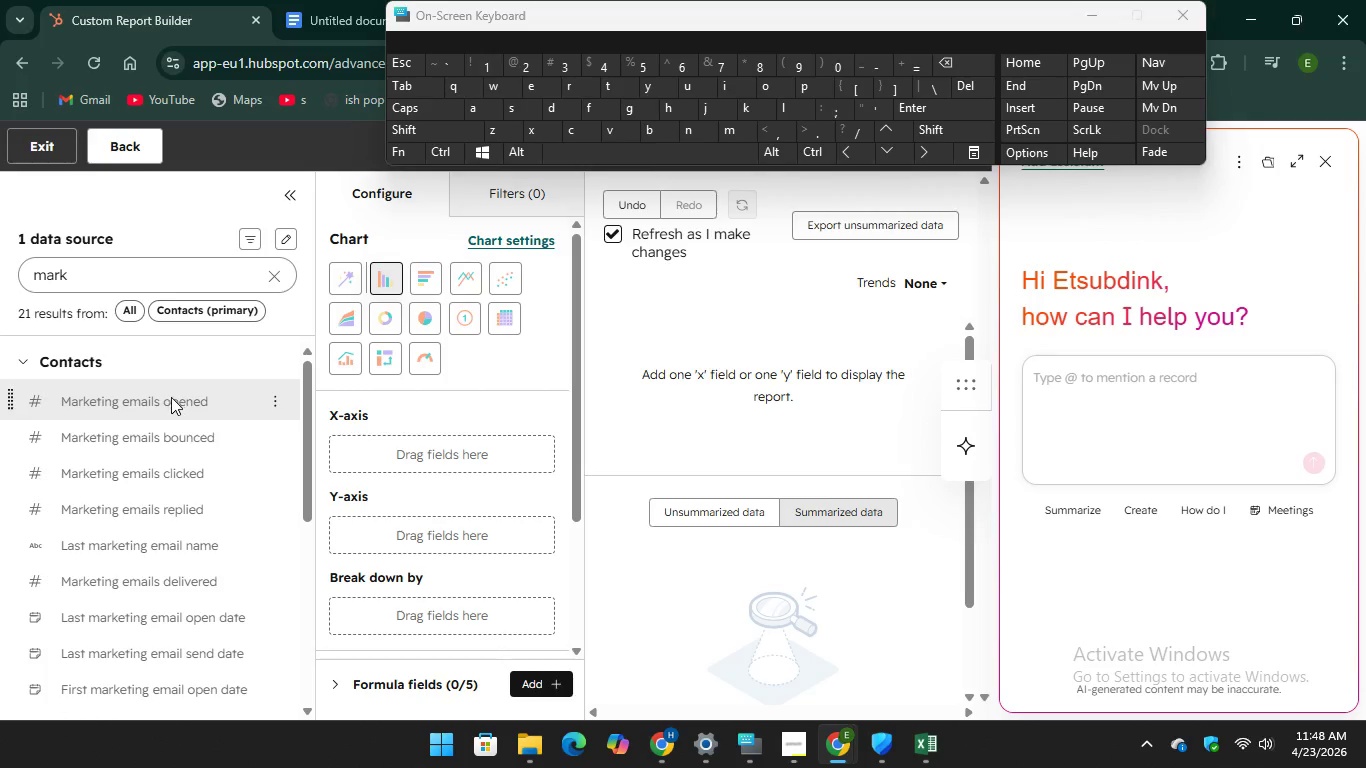 
left_click([165, 397])
 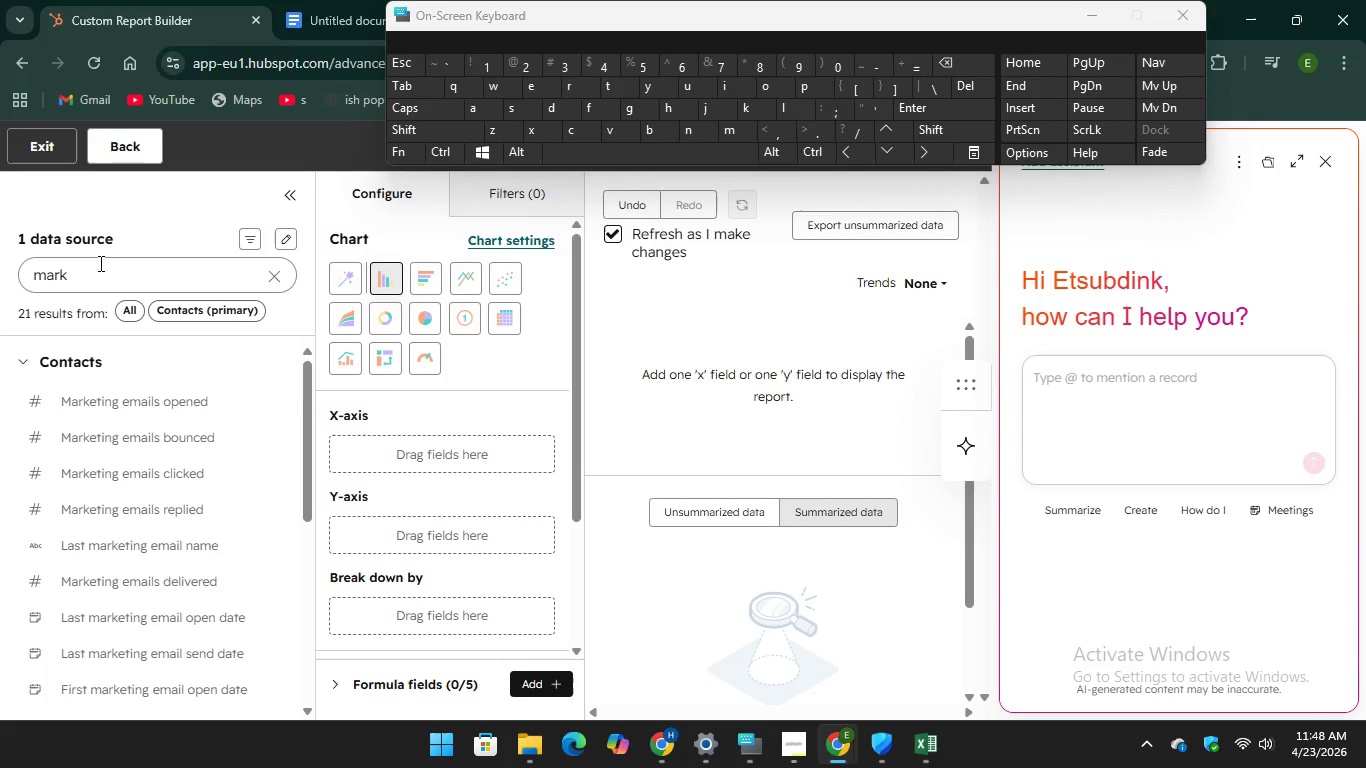 
left_click([94, 268])
 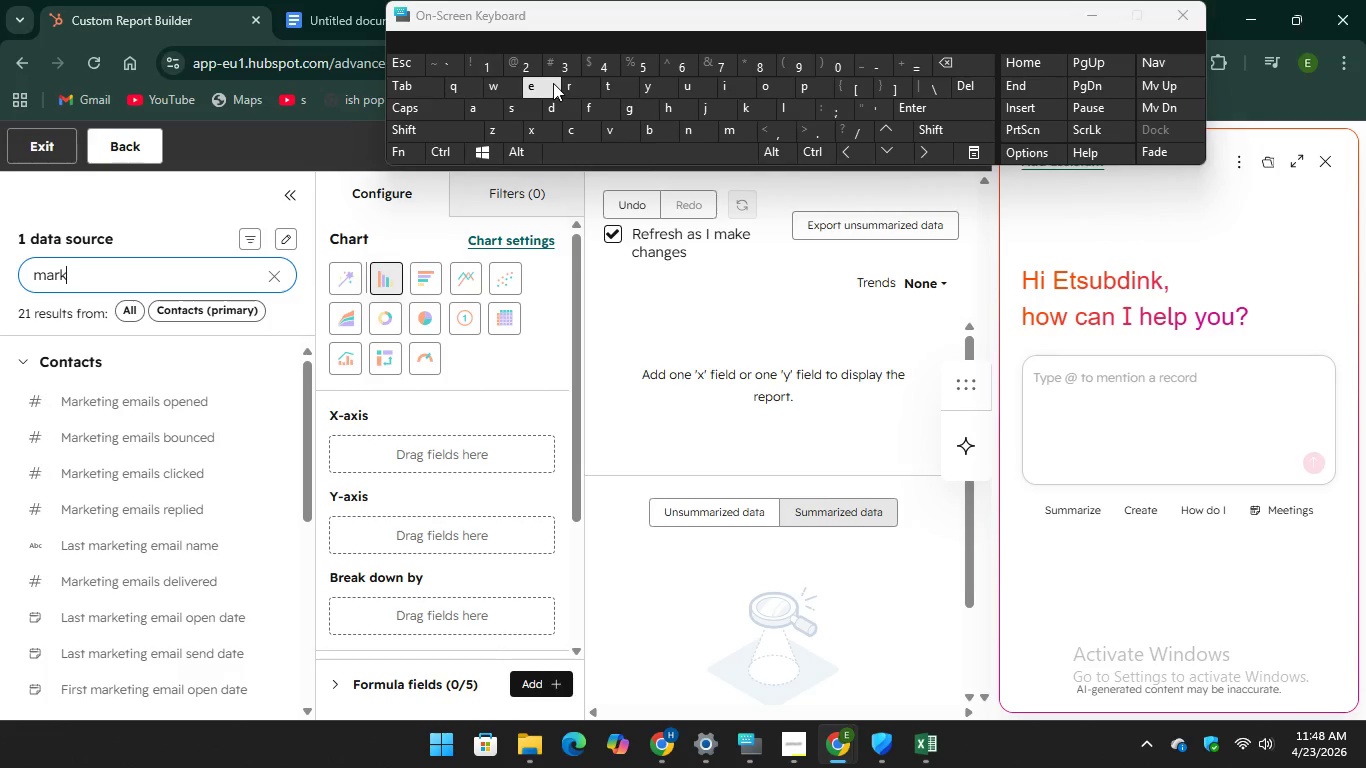 
type(eting )
 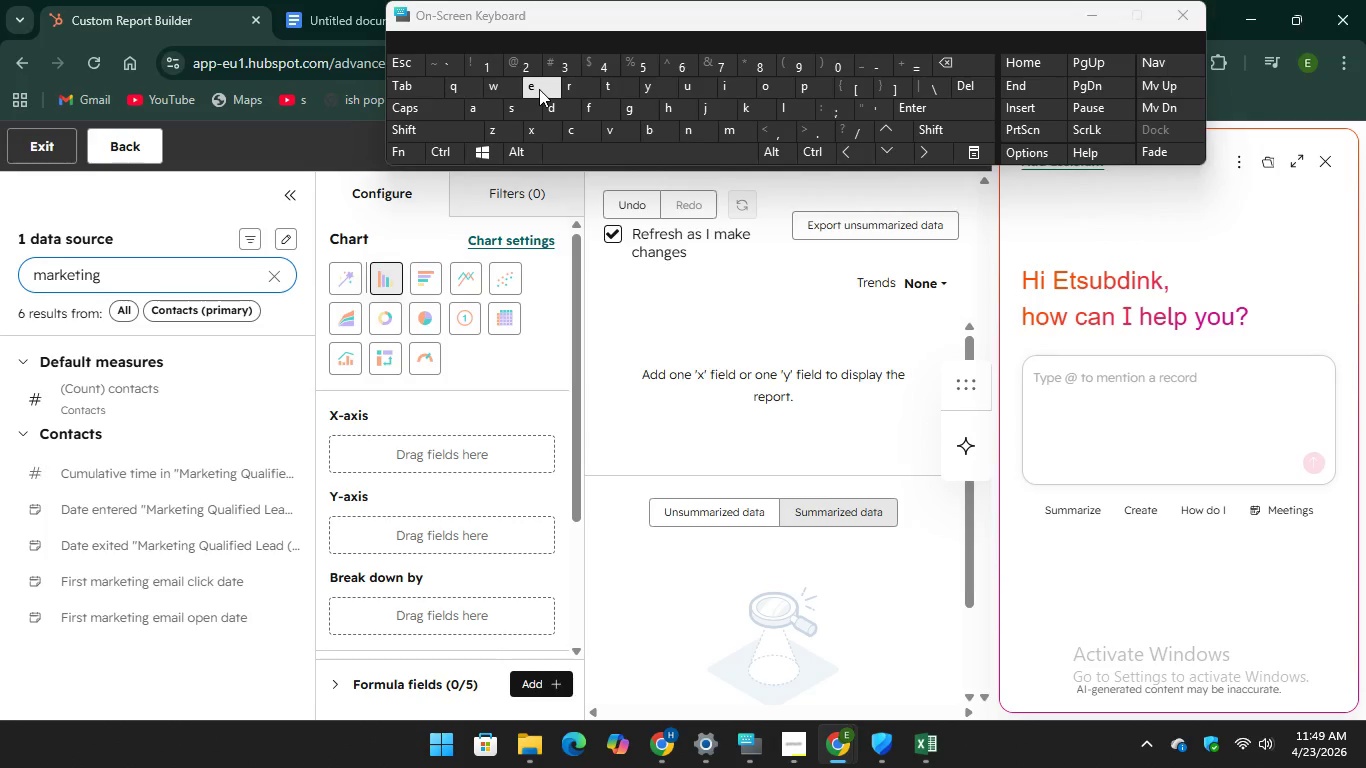 
key(E)
 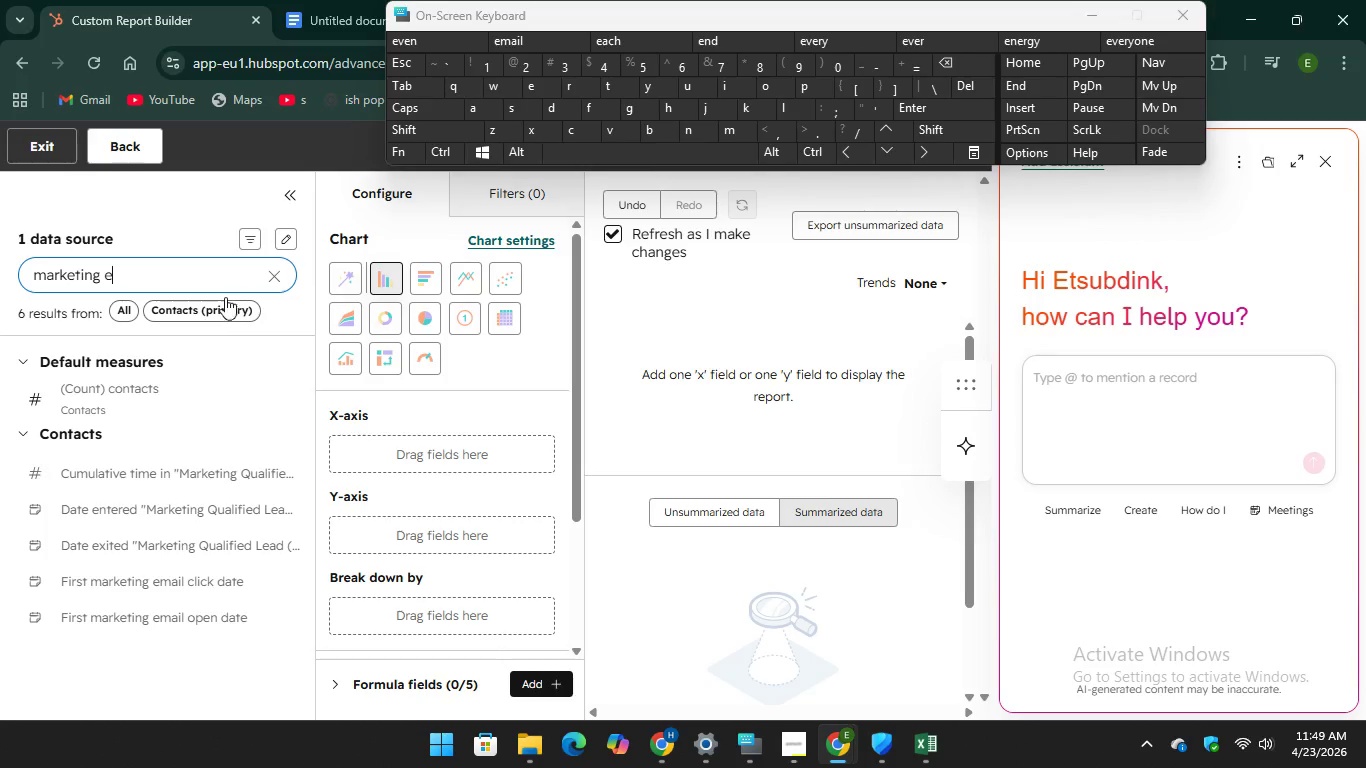 
left_click([276, 279])
 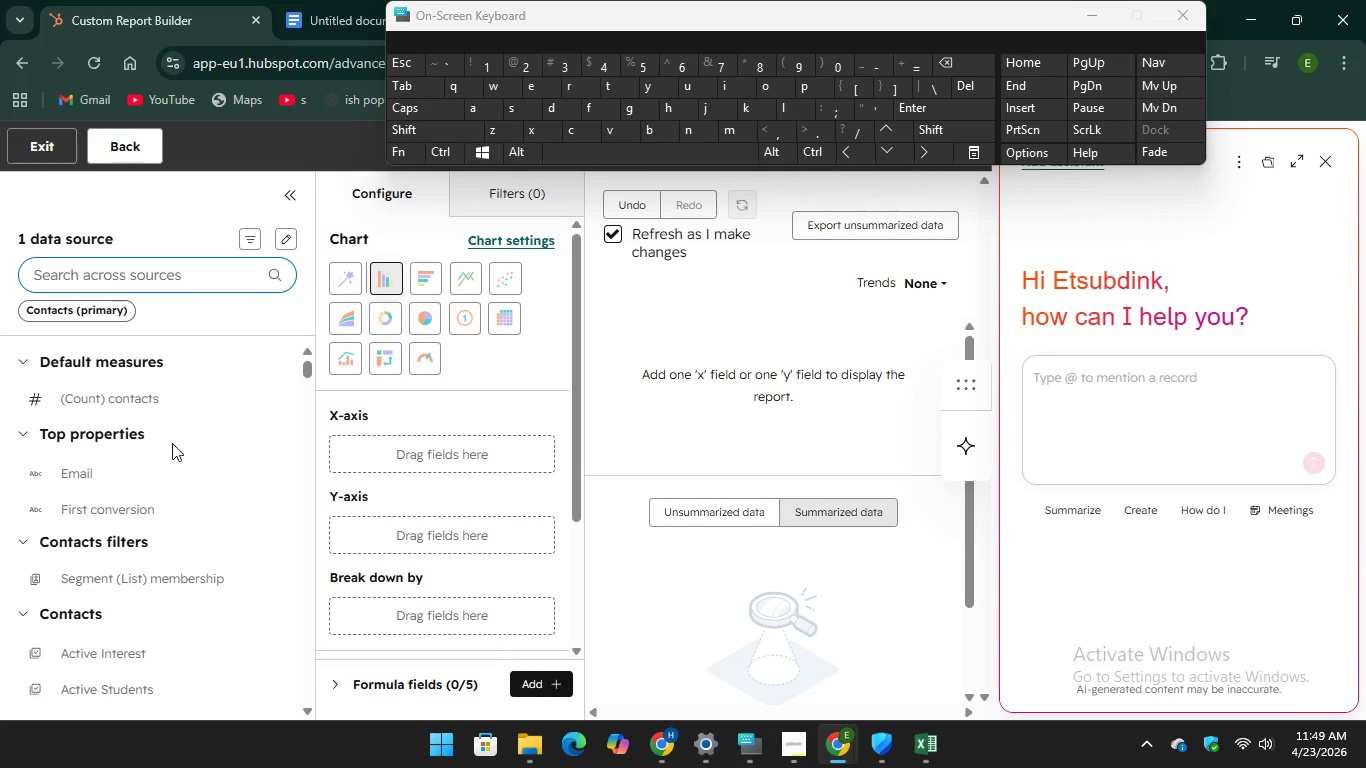 
scroll: coordinate [194, 527], scroll_direction: down, amount: 24.0
 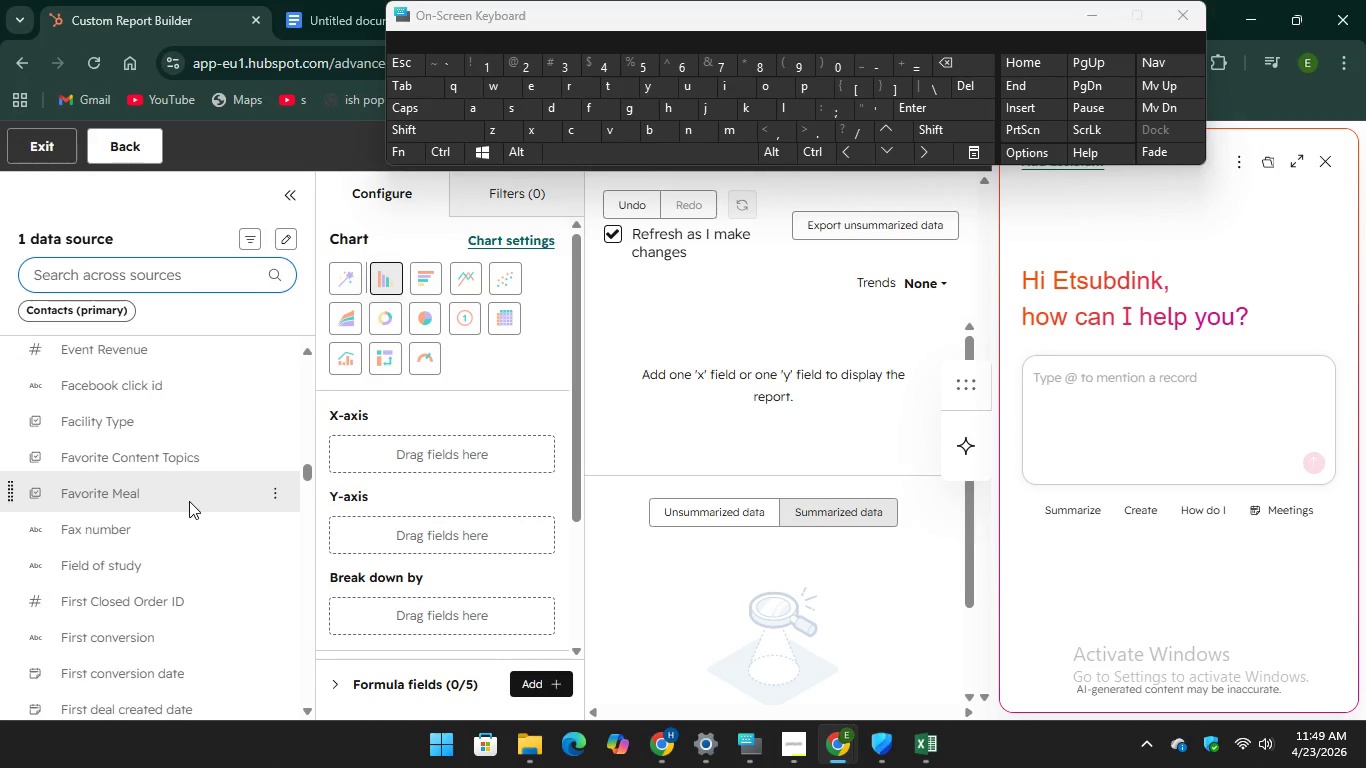 
scroll: coordinate [180, 587], scroll_direction: down, amount: 19.0
 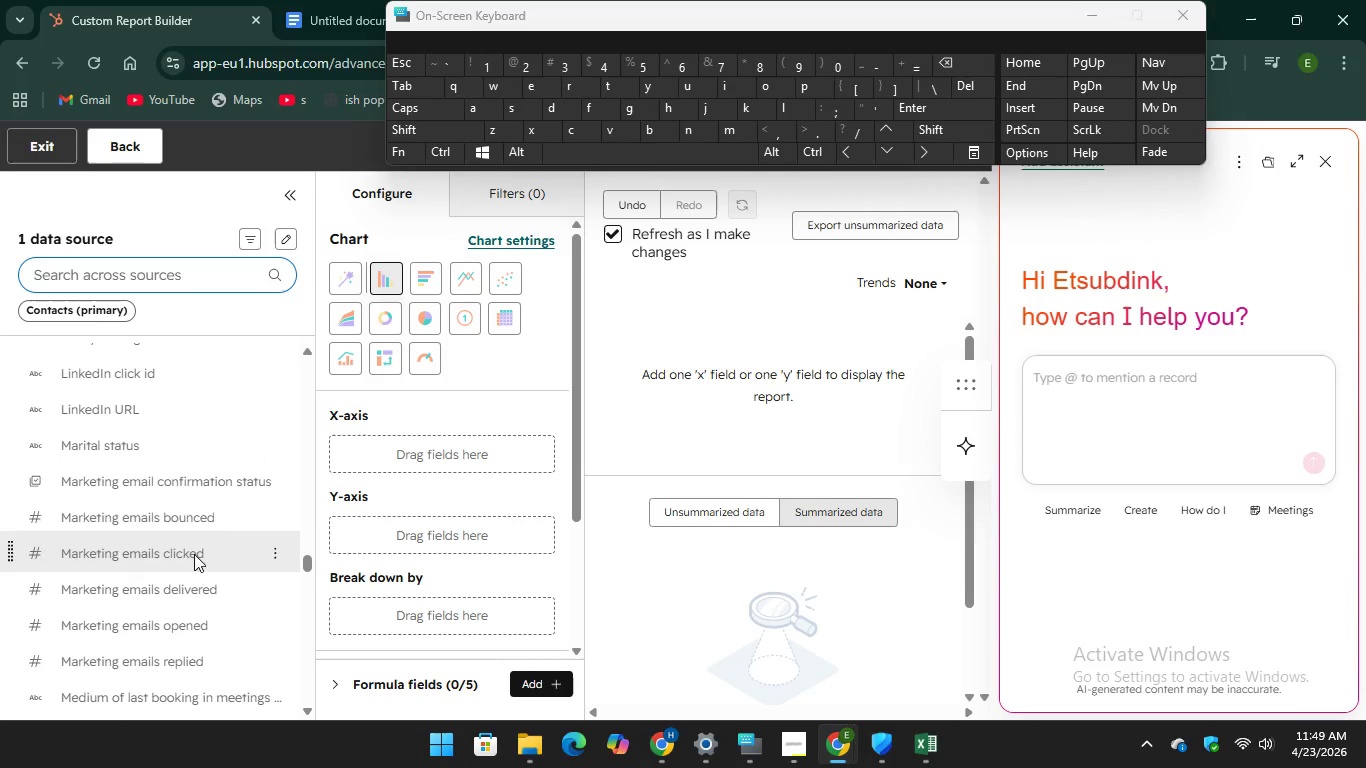 
left_click([194, 553])
 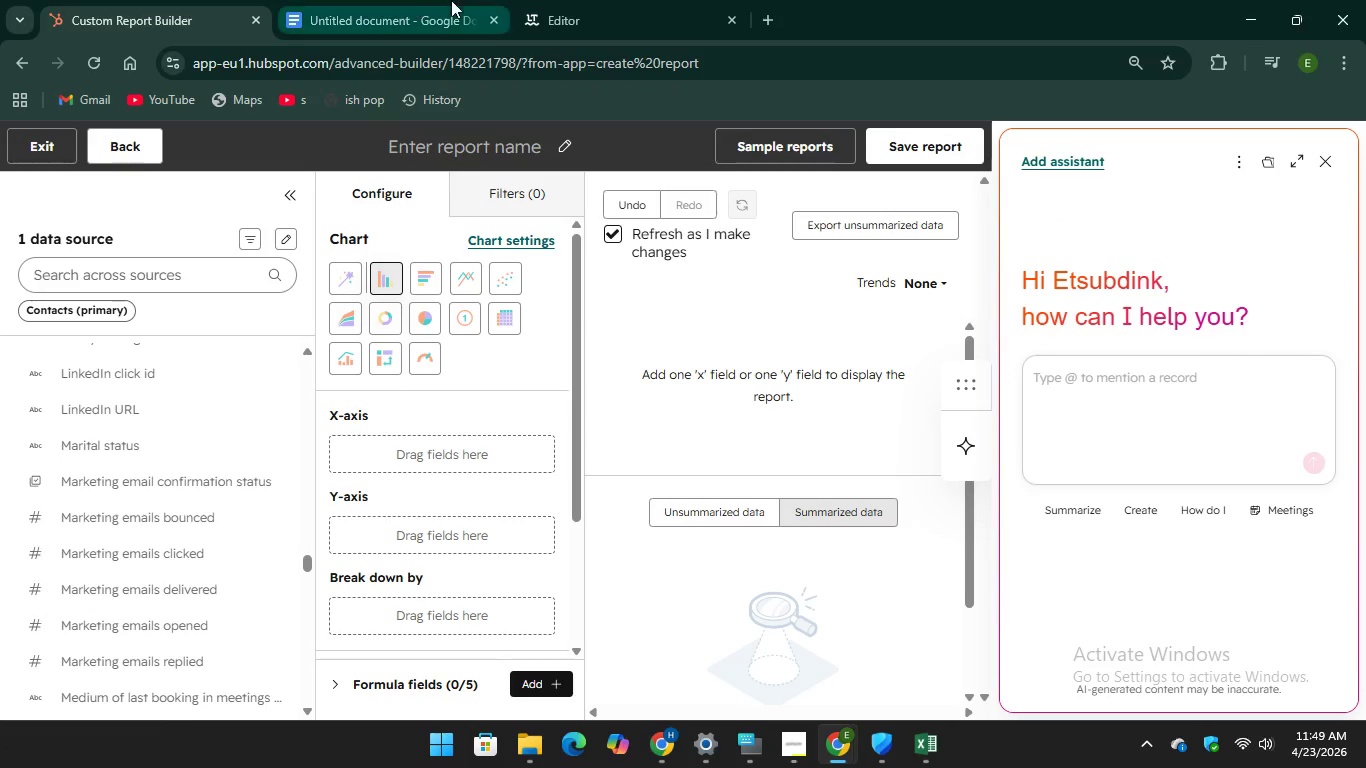 
wait(7.36)
 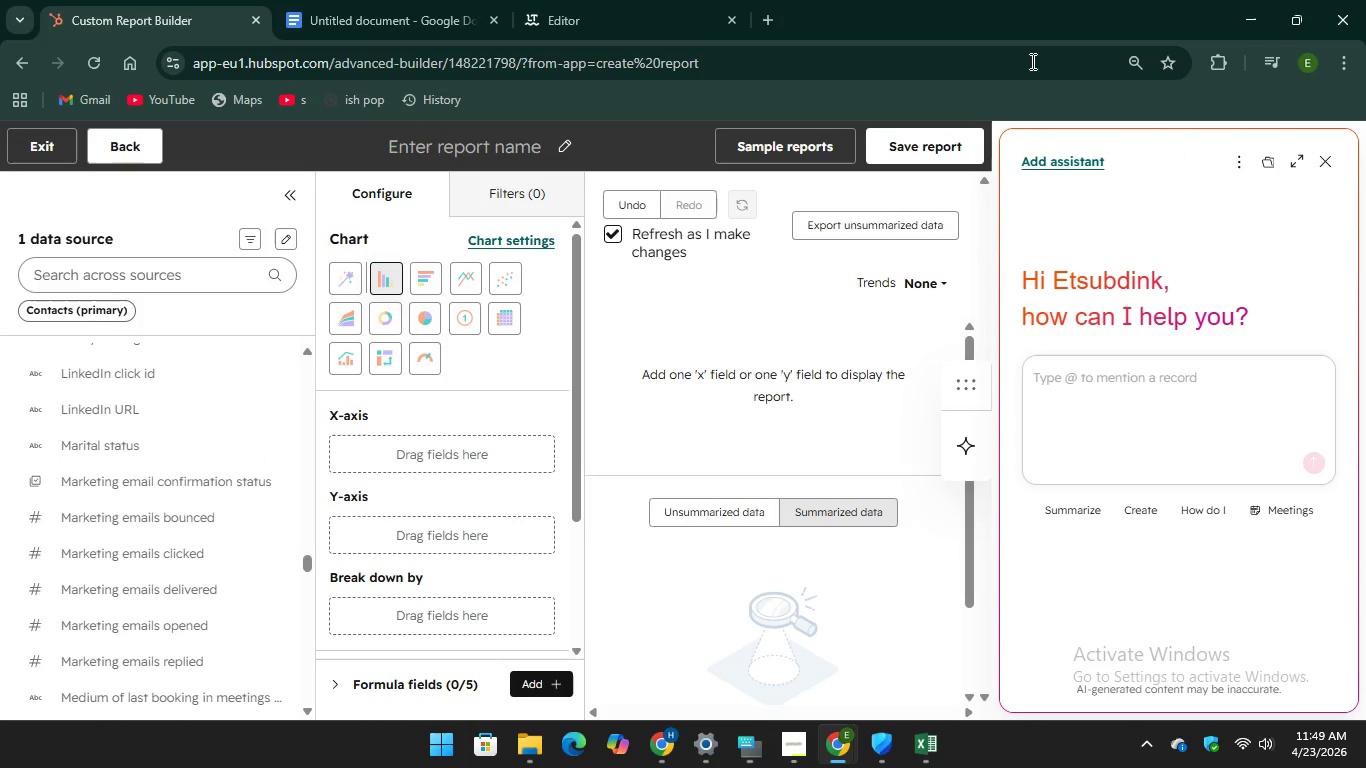 
scroll: coordinate [596, 513], scroll_direction: down, amount: 2.0
 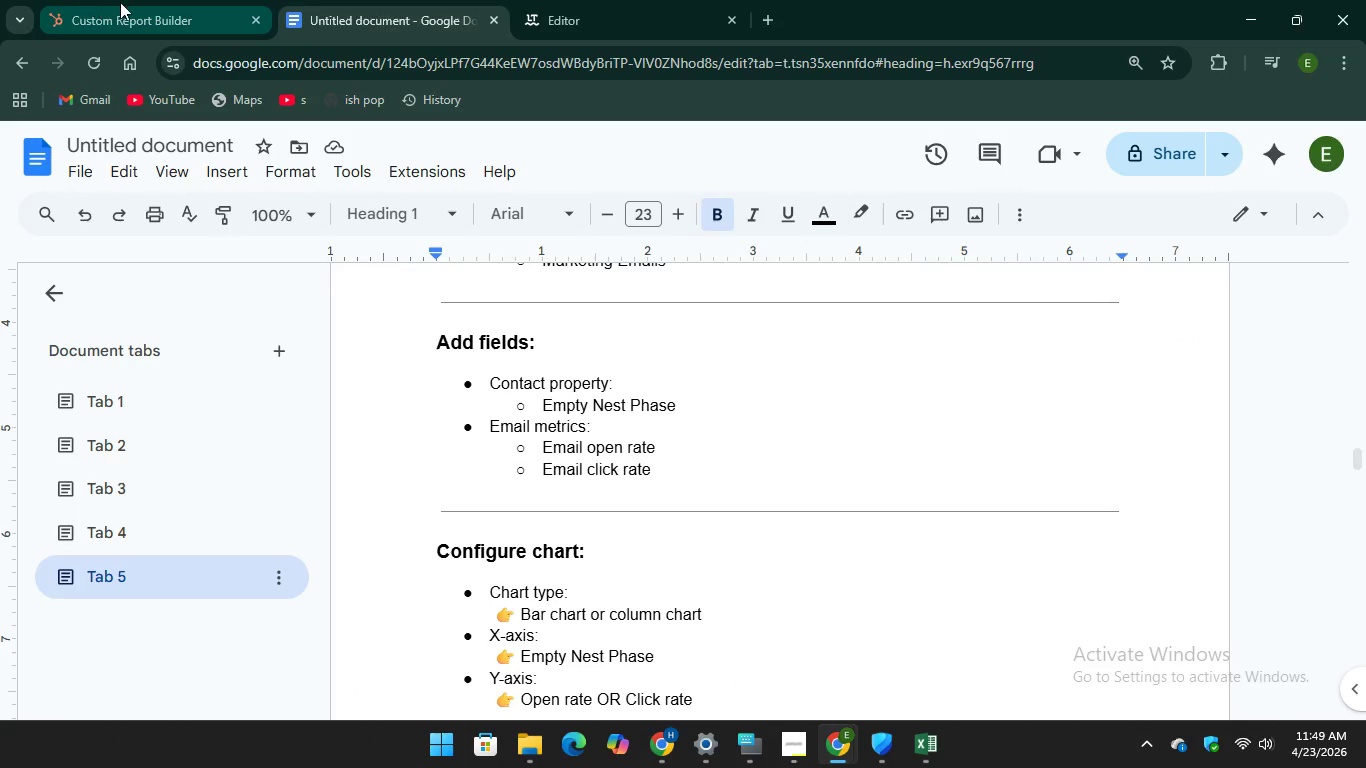 
left_click([121, 9])
 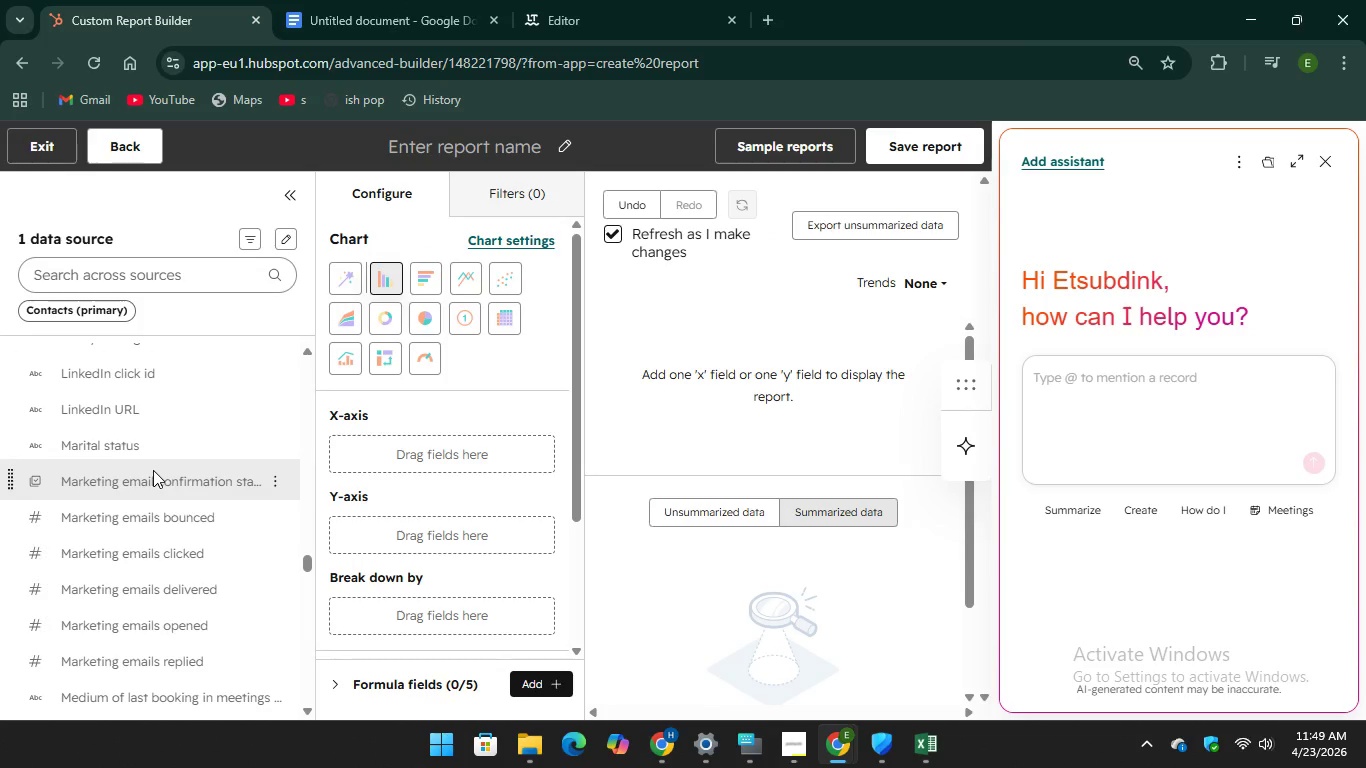 
scroll: coordinate [168, 549], scroll_direction: down, amount: 1.0
 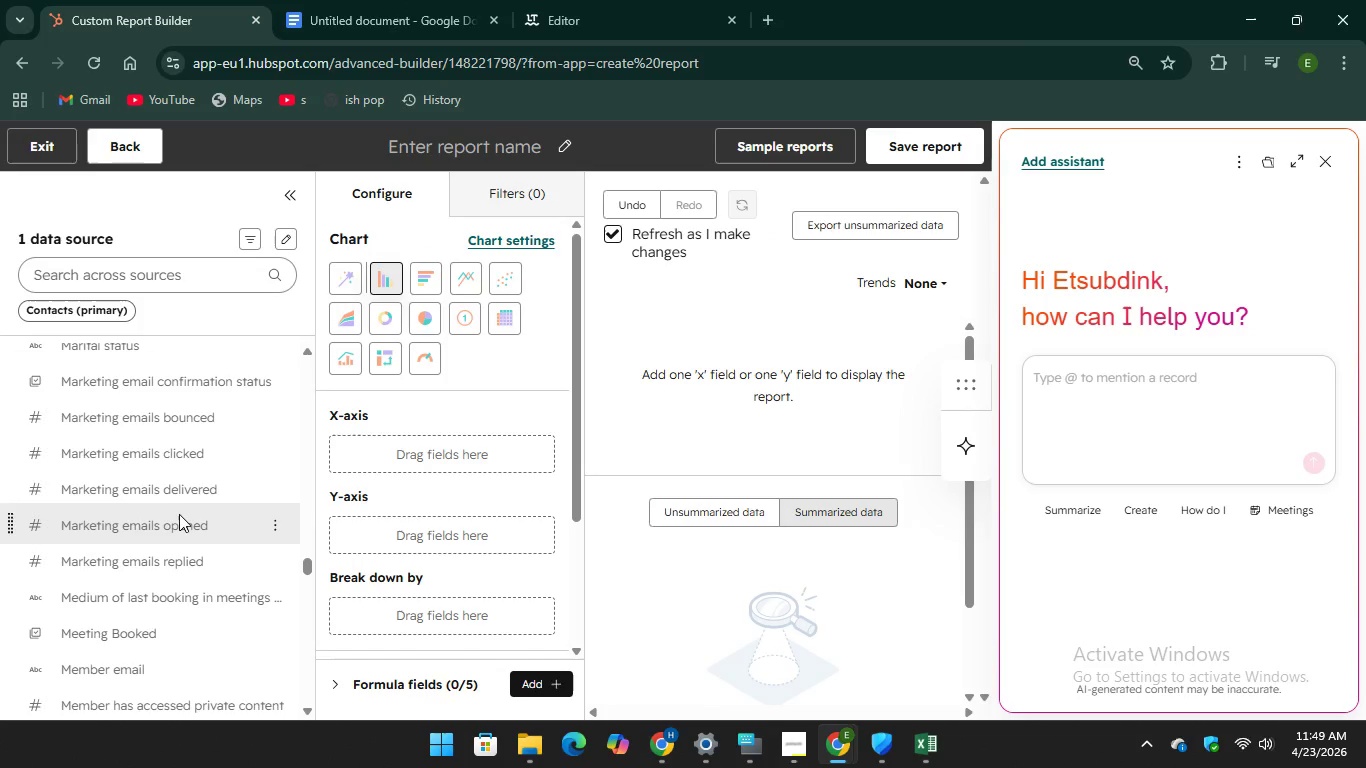 
left_click([177, 519])
 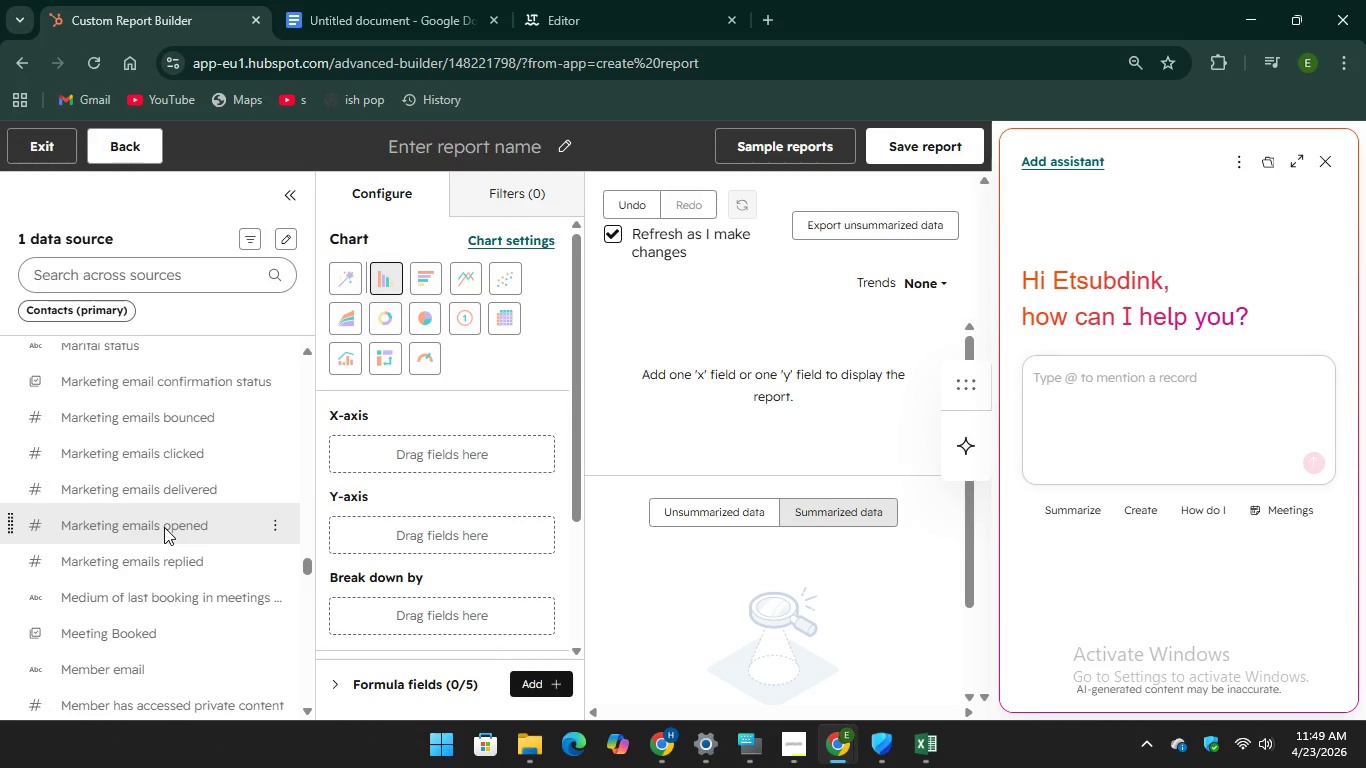 
left_click([164, 527])
 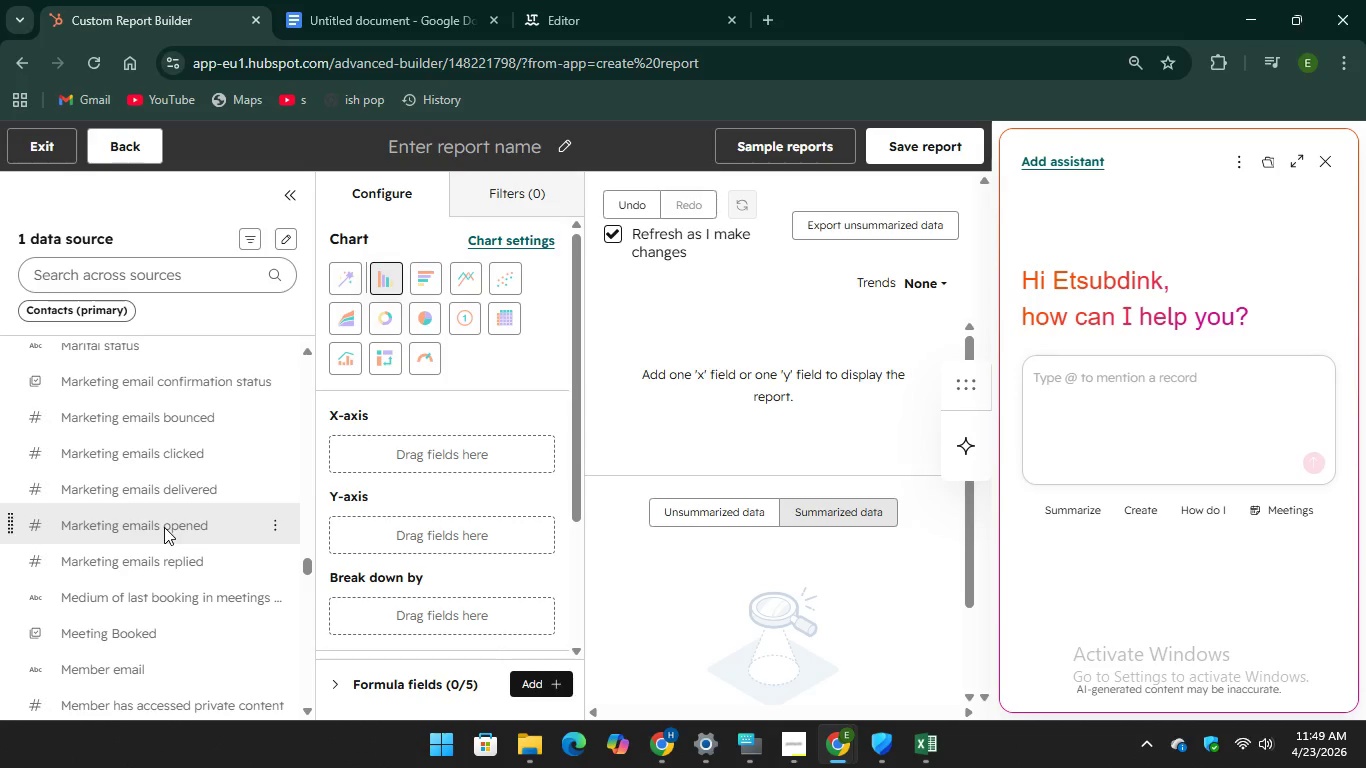 
left_click([164, 527])
 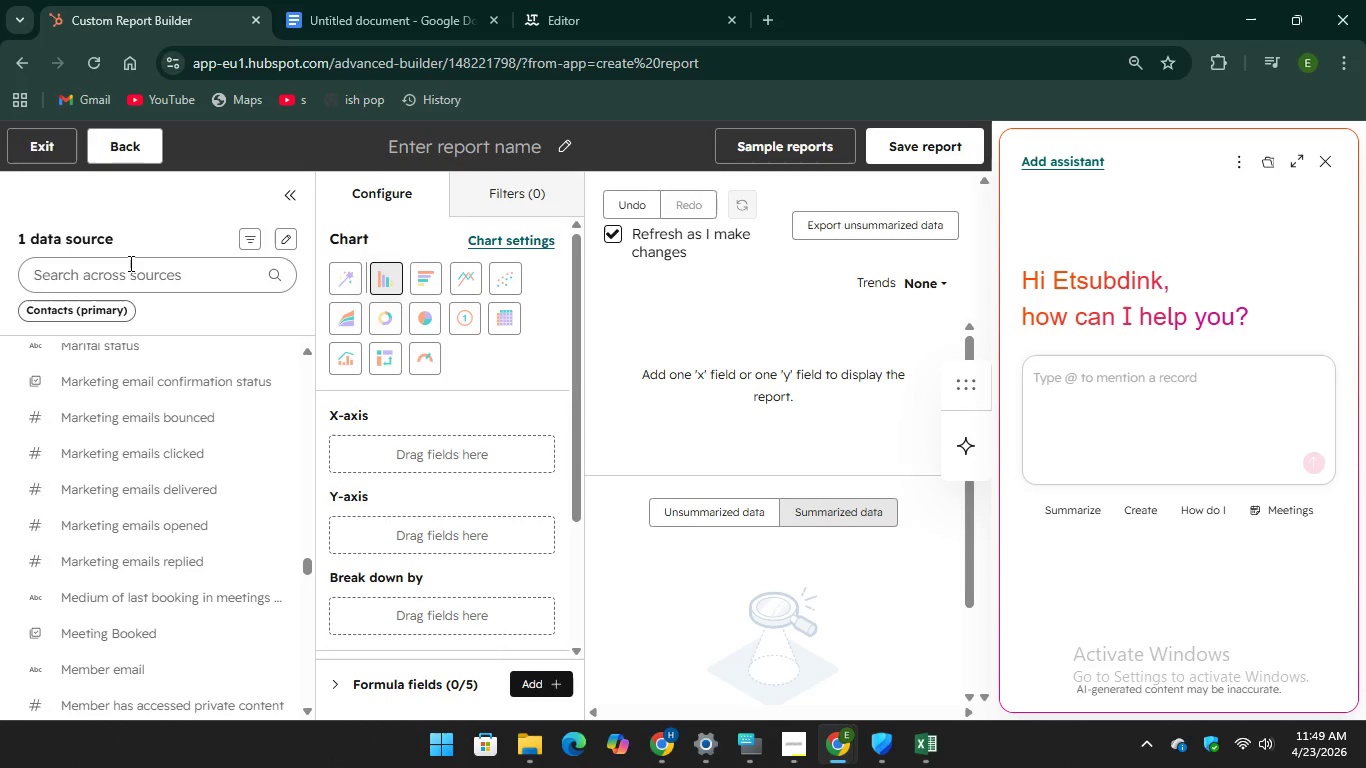 
left_click([129, 263])
 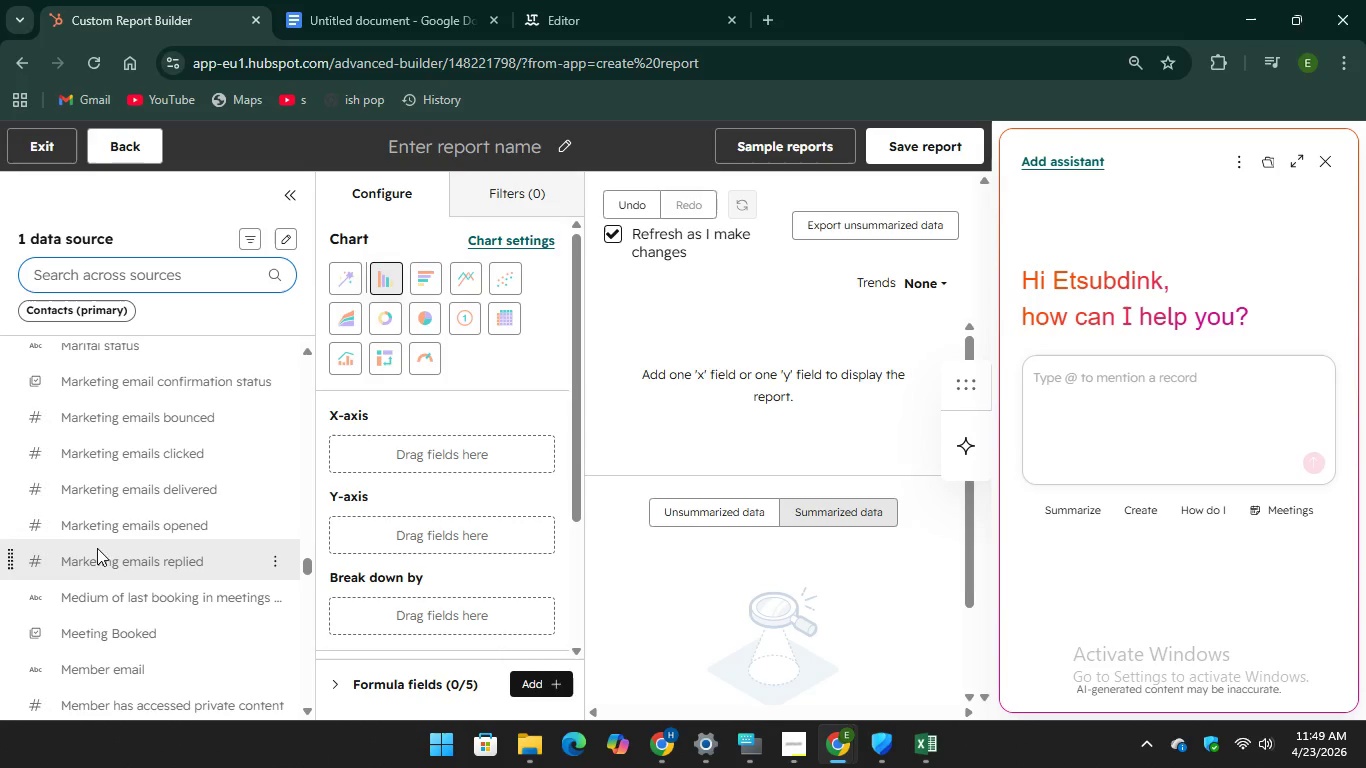 
left_click([99, 563])
 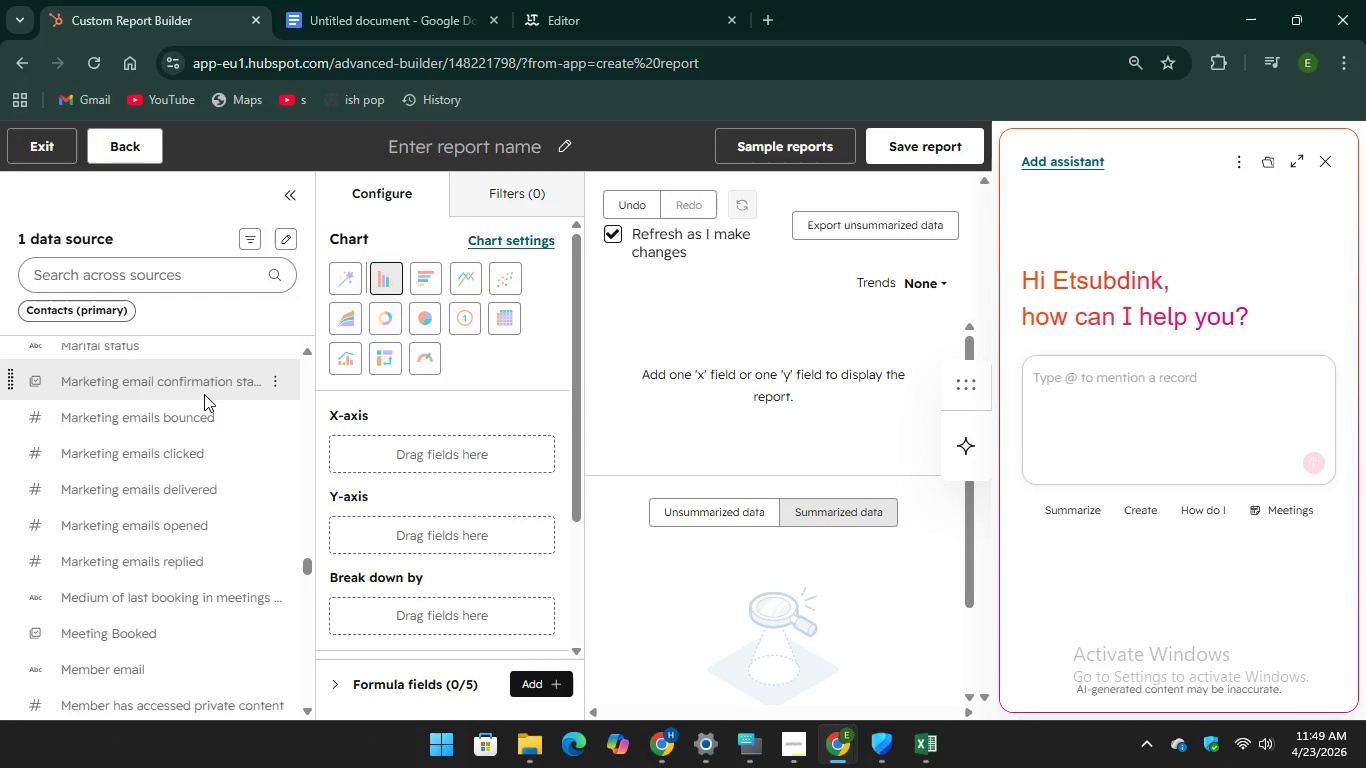 
scroll: coordinate [242, 446], scroll_direction: up, amount: 52.0
 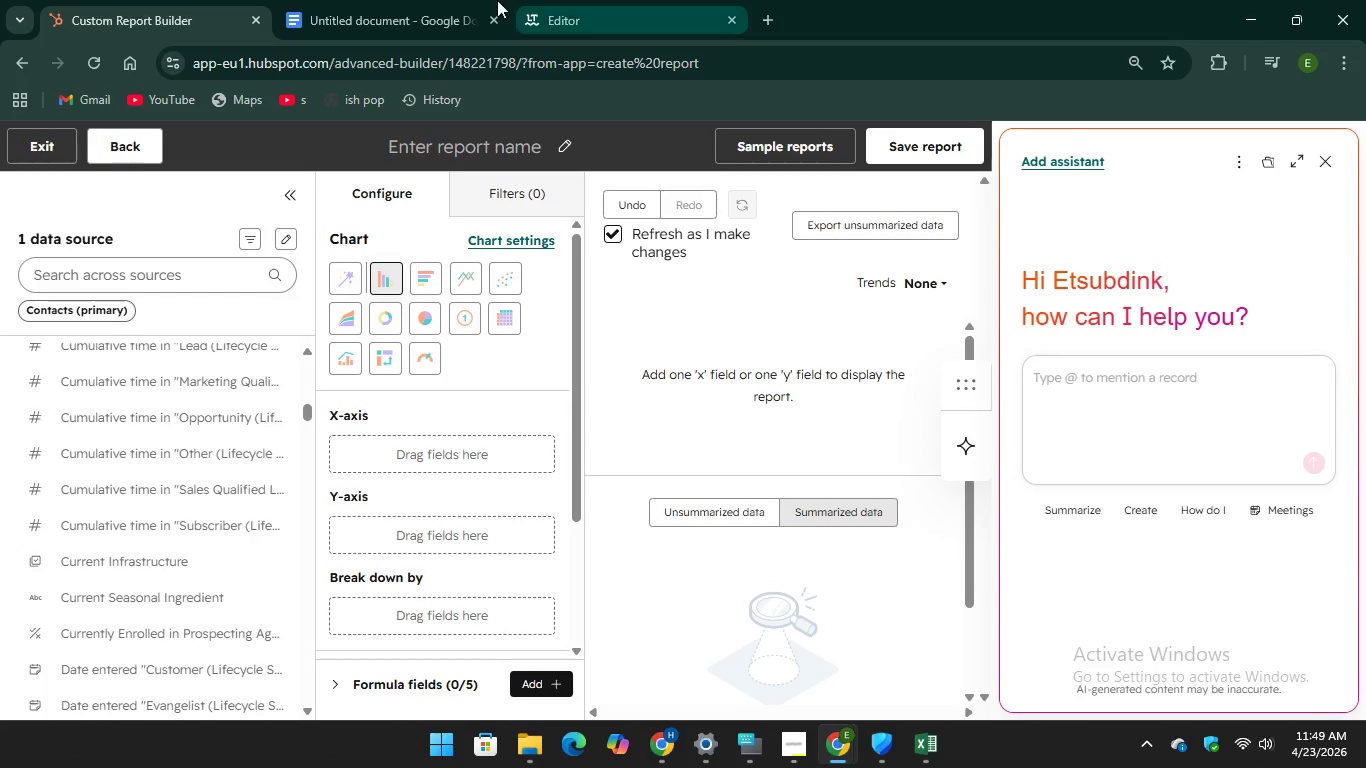 
left_click([336, 10])
 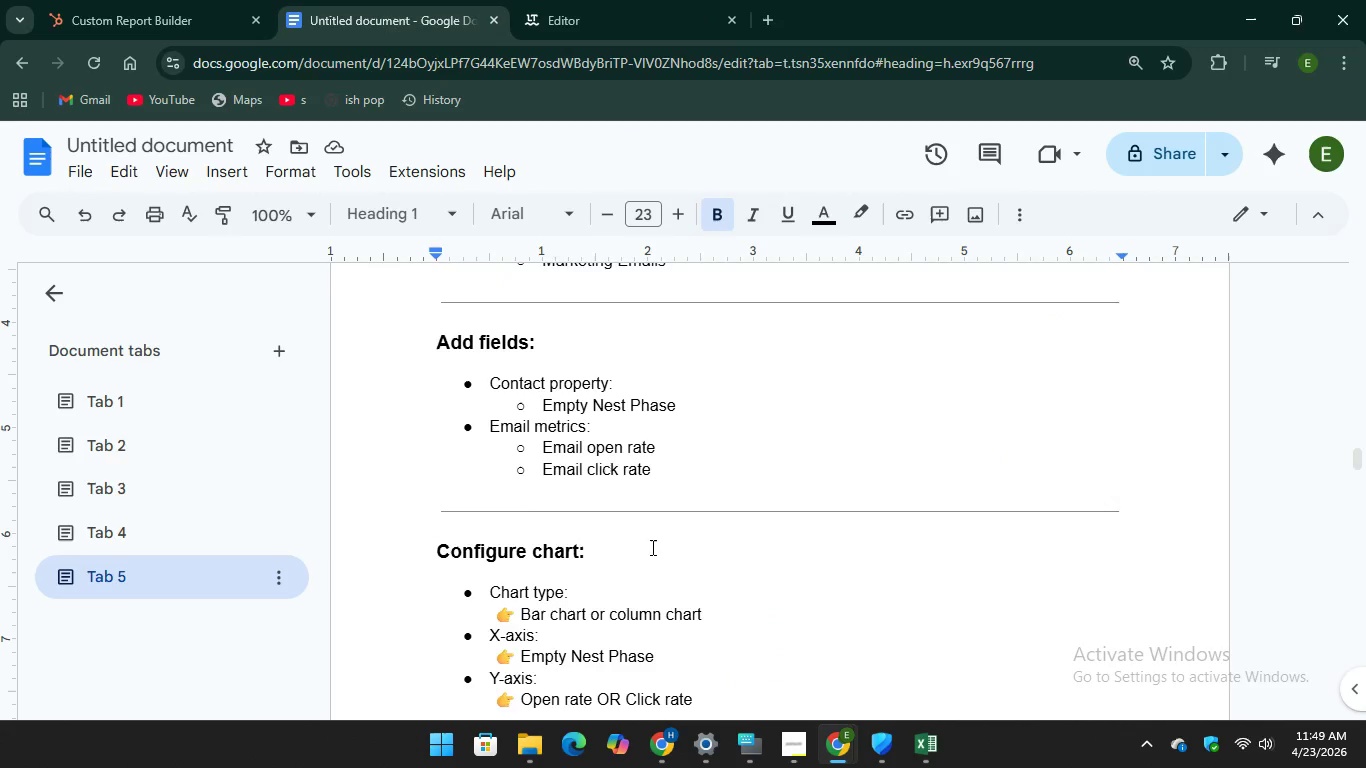 
scroll: coordinate [662, 588], scroll_direction: down, amount: 1.0
 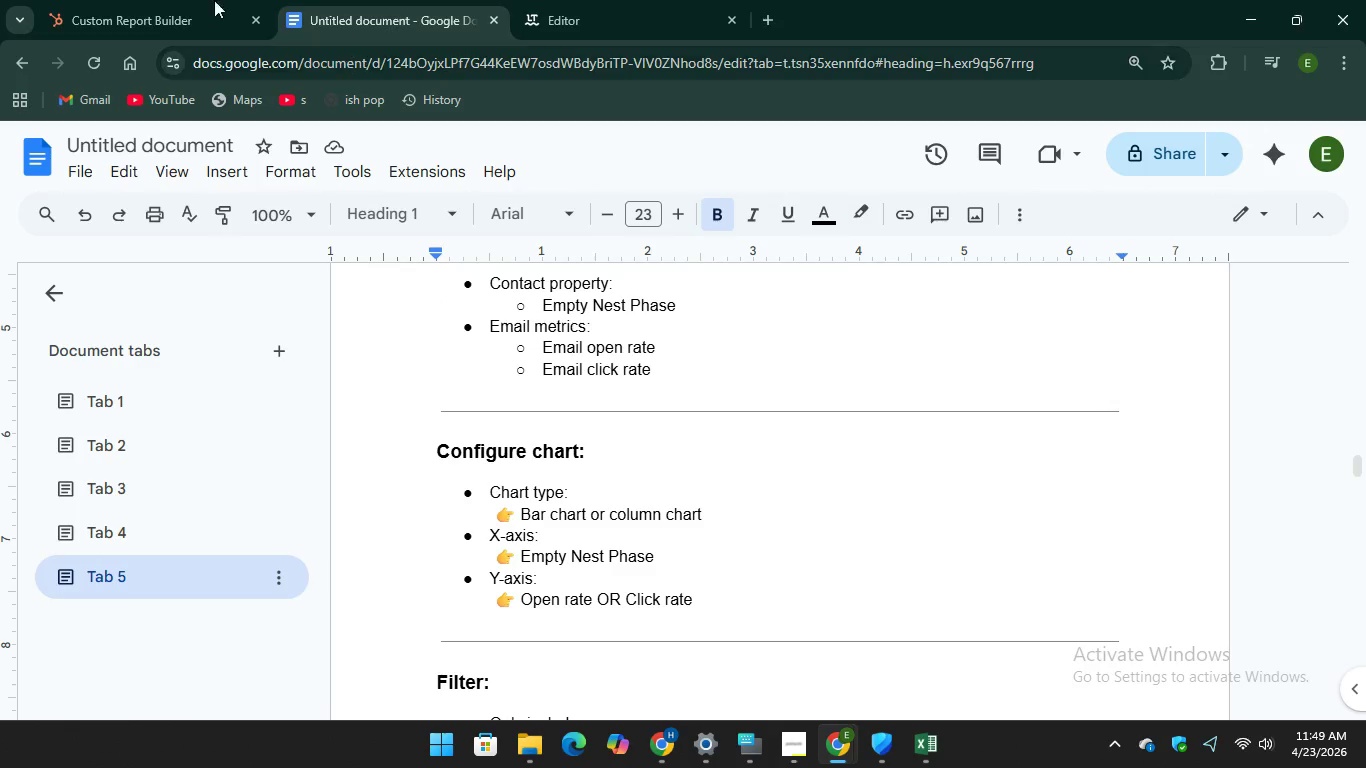 
left_click([89, 14])
 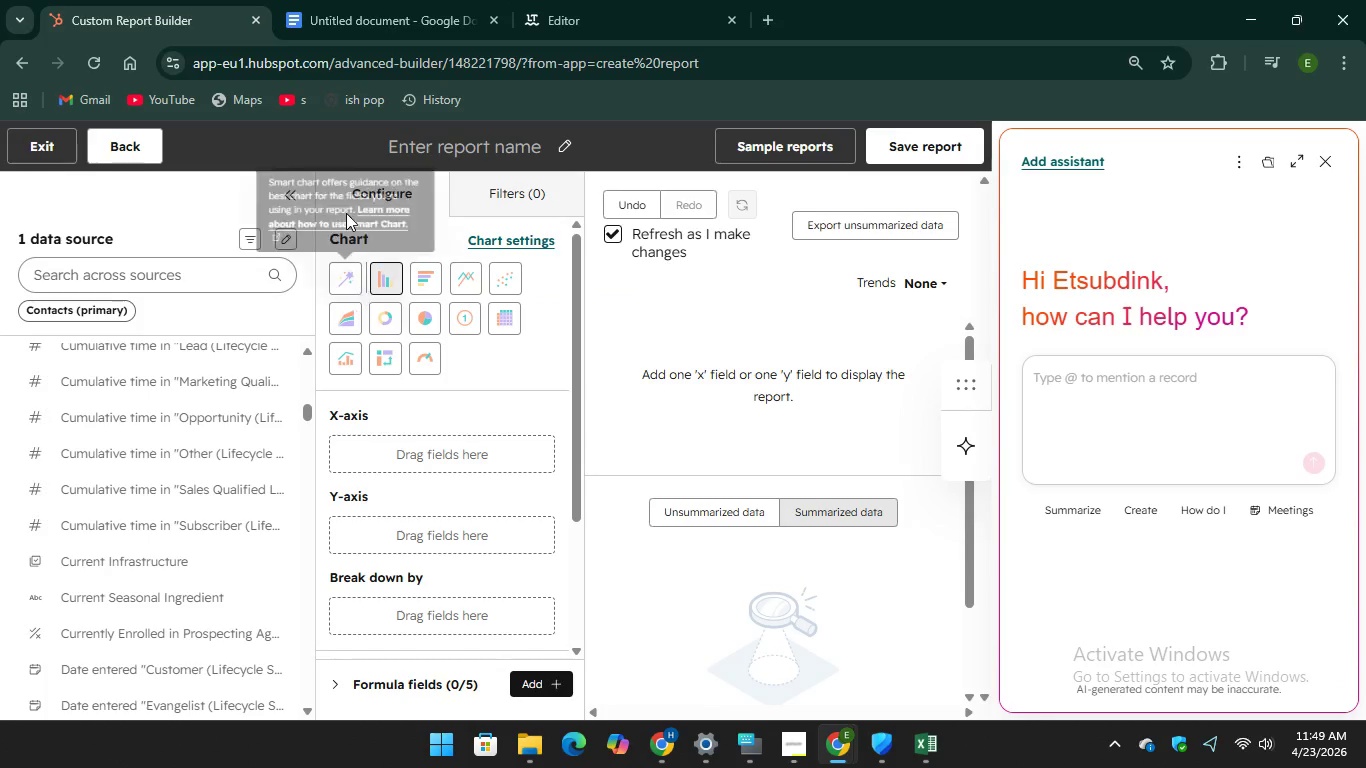 
left_click([351, 25])
 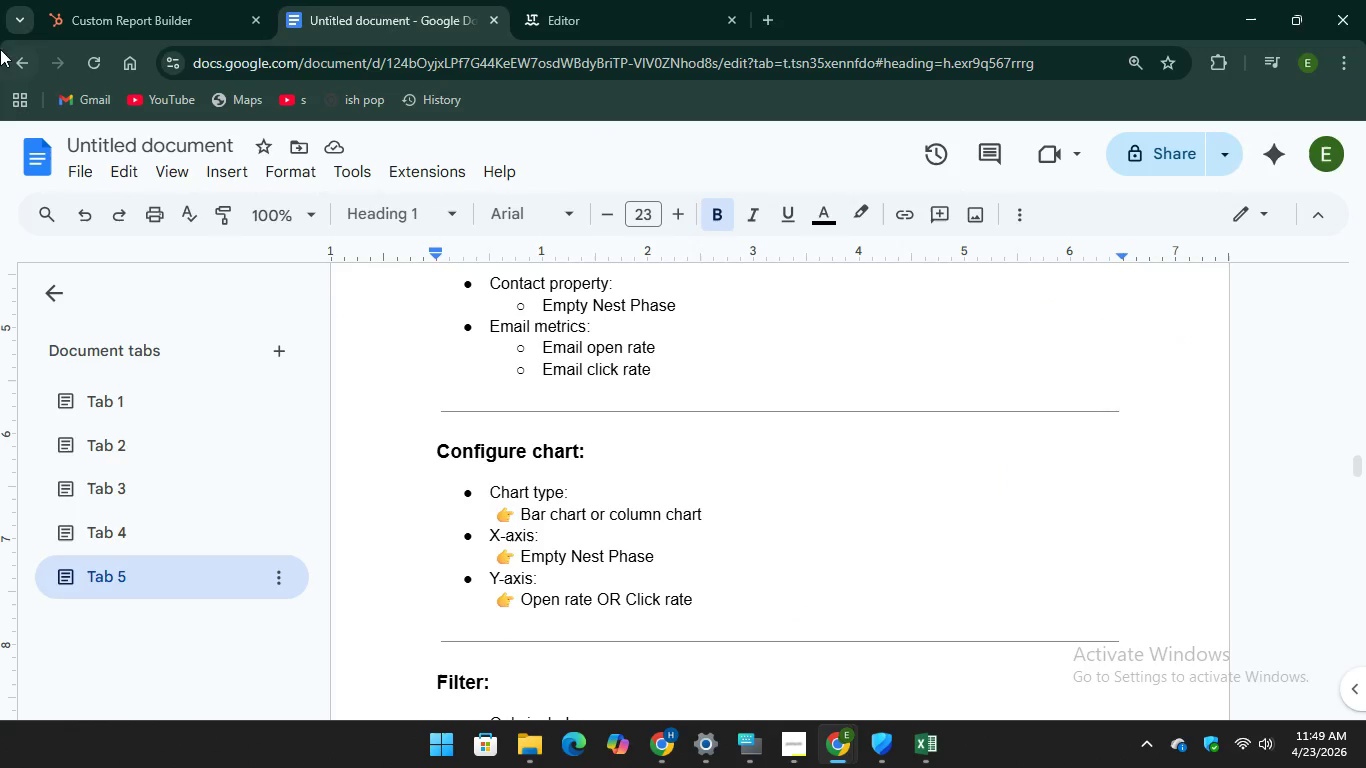 
left_click([146, 20])
 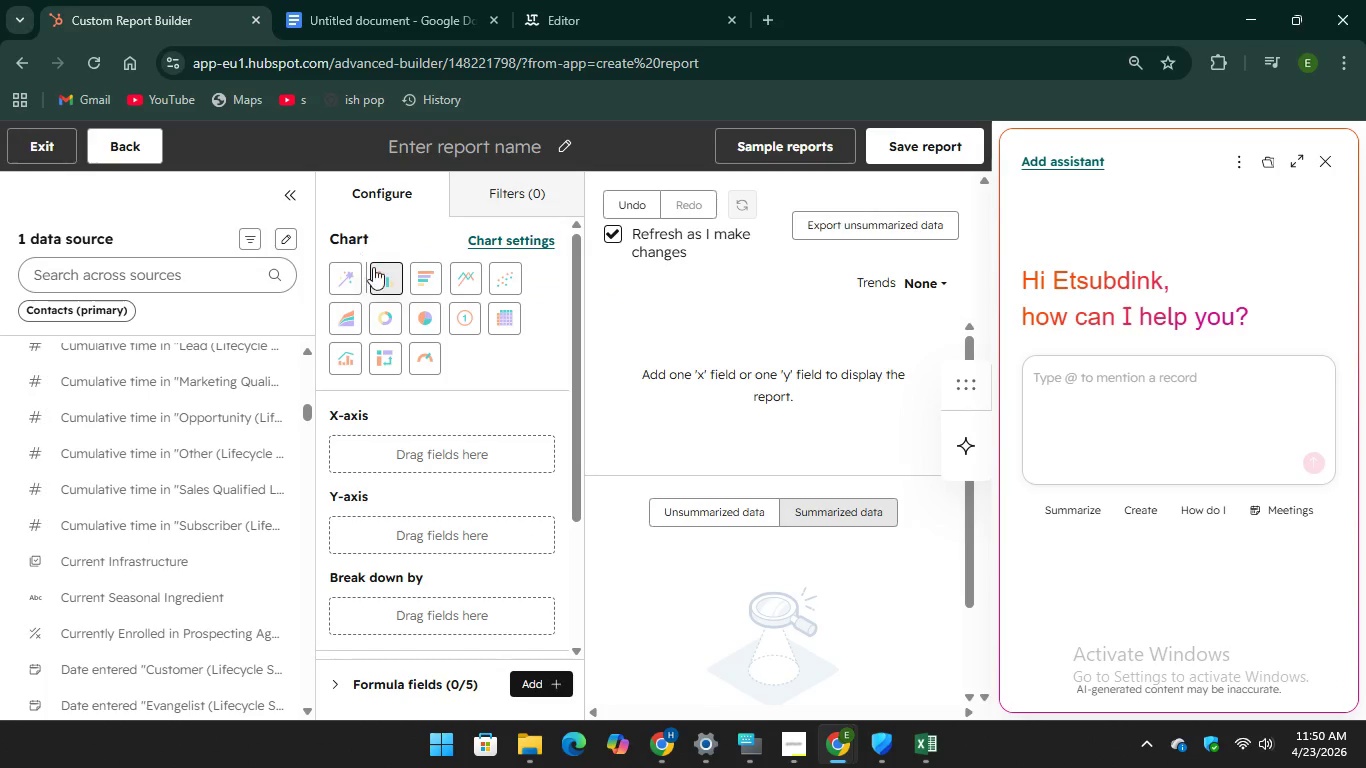 
mouse_move([368, 274])
 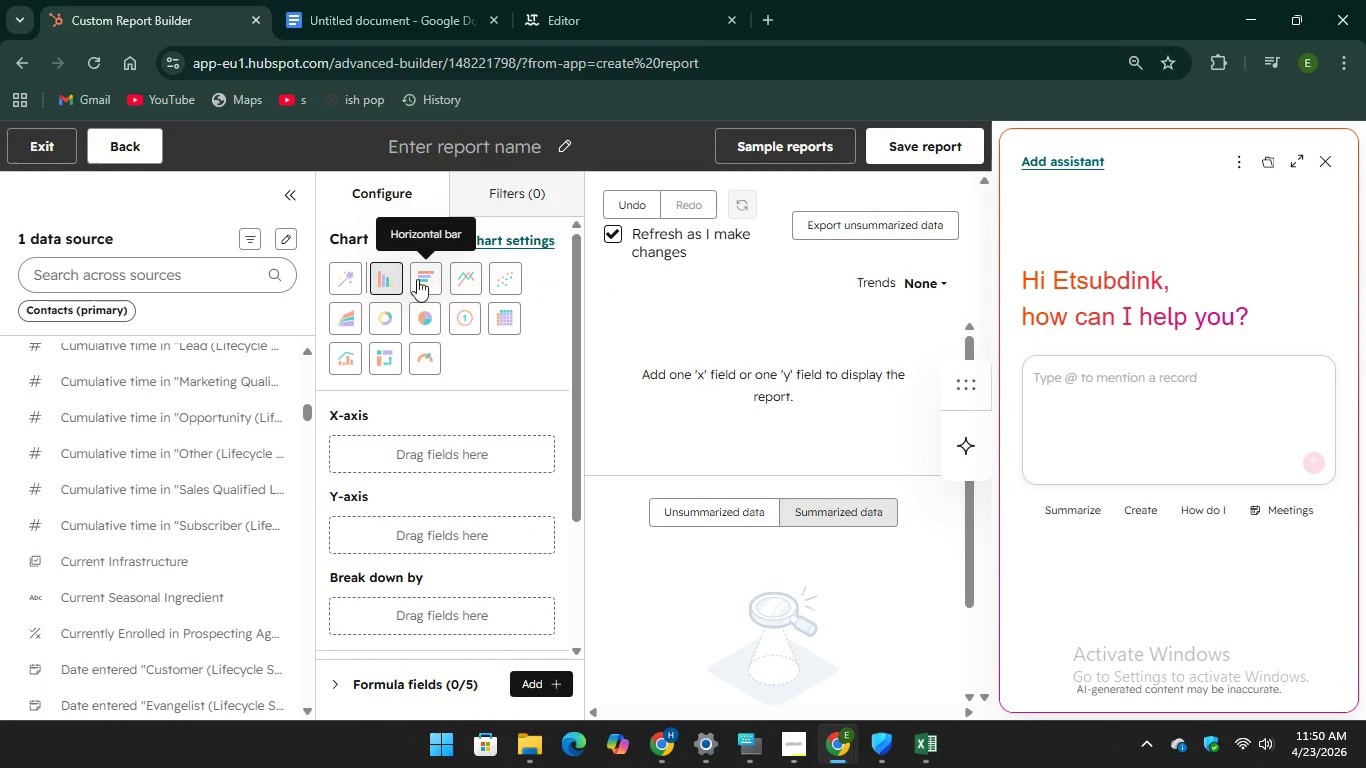 
left_click([391, 285])
 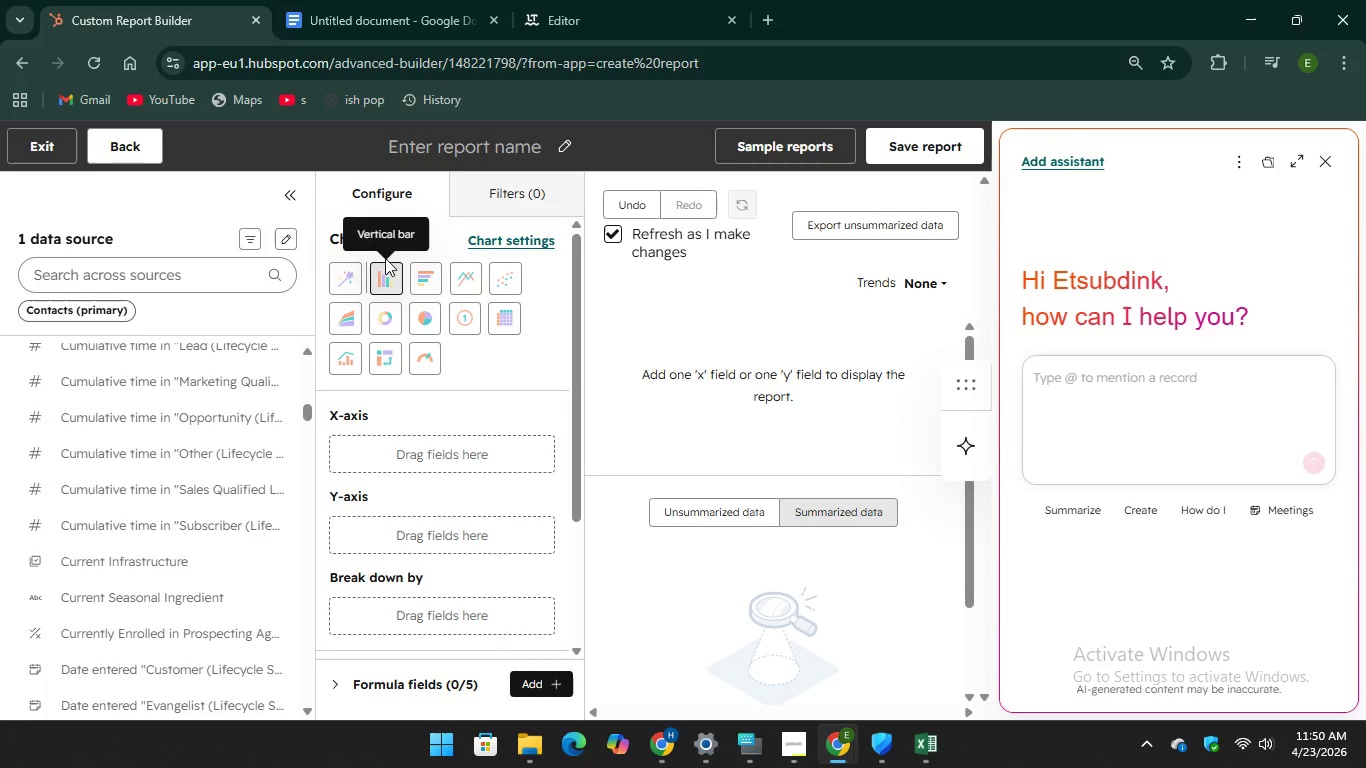 
left_click([363, 28])
 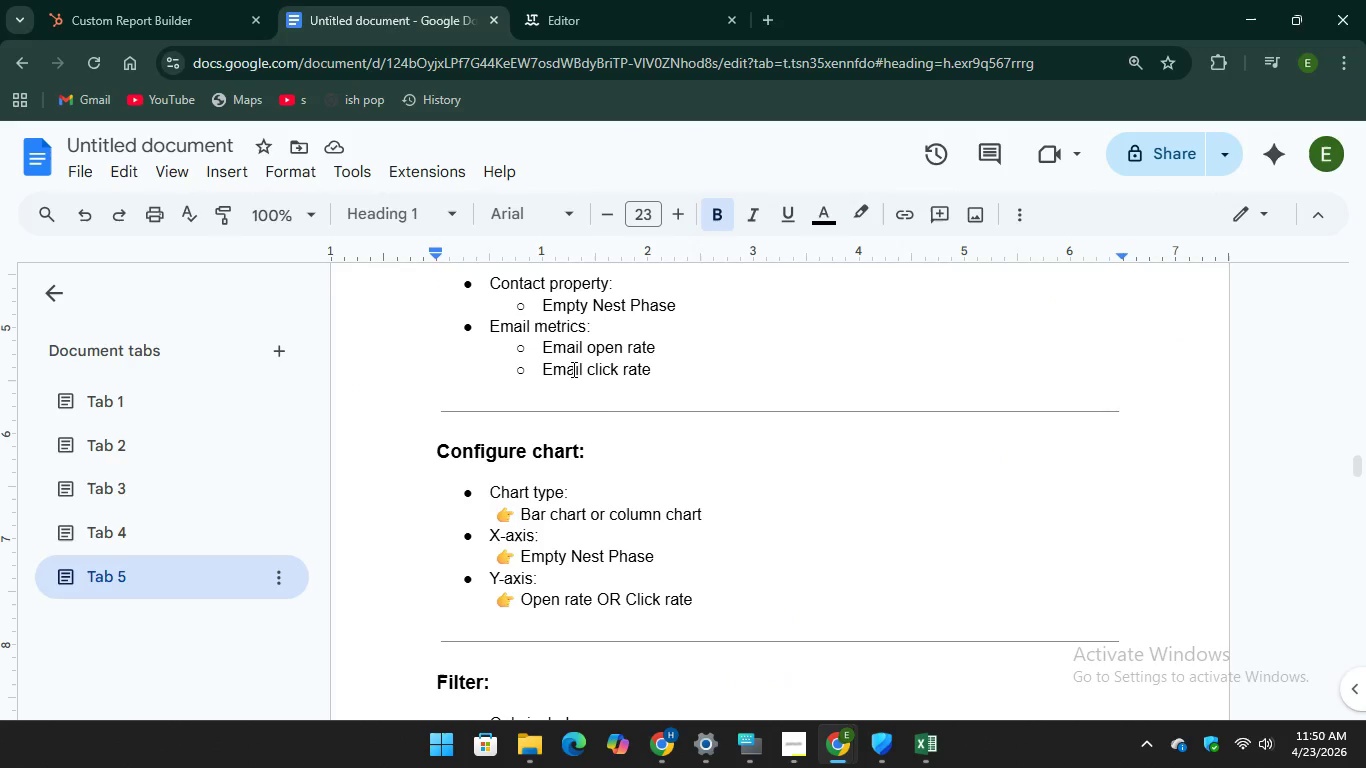 
scroll: coordinate [610, 434], scroll_direction: down, amount: 1.0
 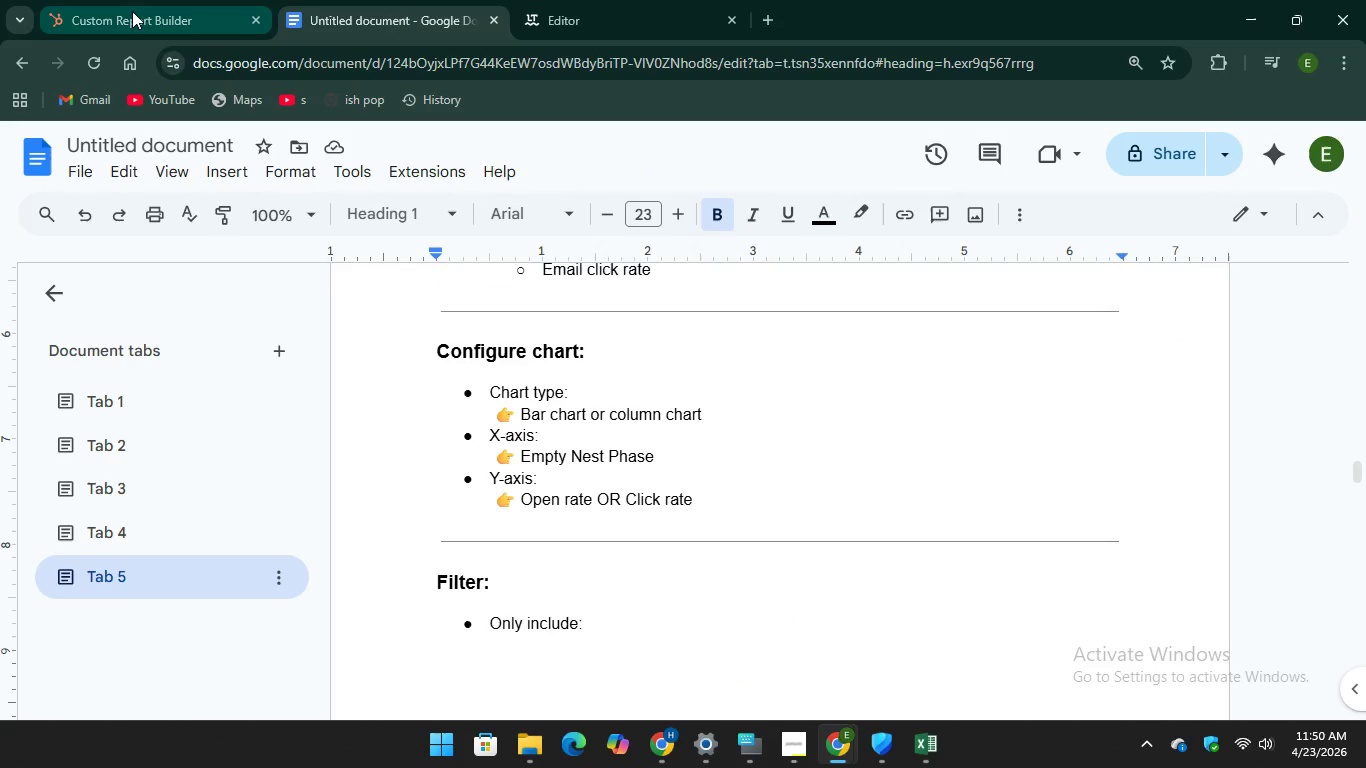 
left_click([132, 11])
 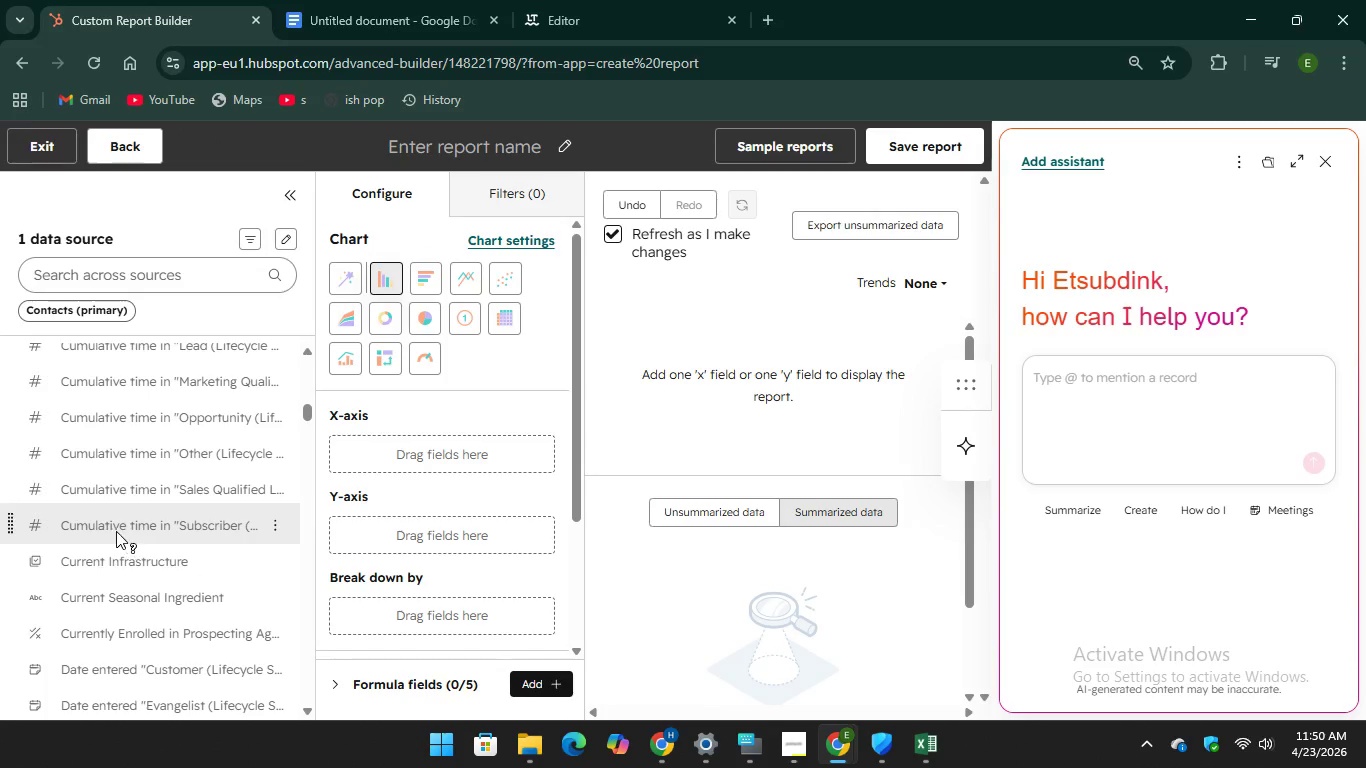 
scroll: coordinate [126, 496], scroll_direction: up, amount: 17.0
 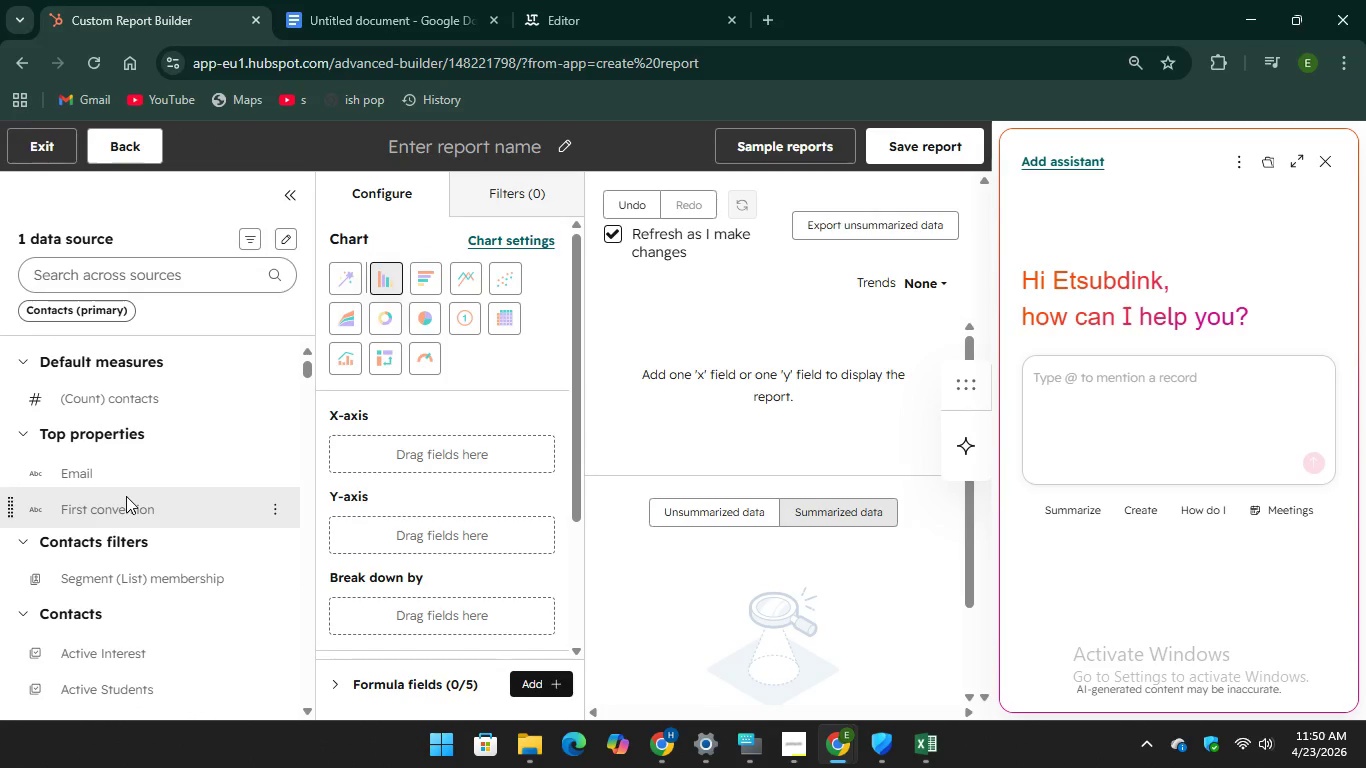 
scroll: coordinate [126, 494], scroll_direction: down, amount: 8.0
 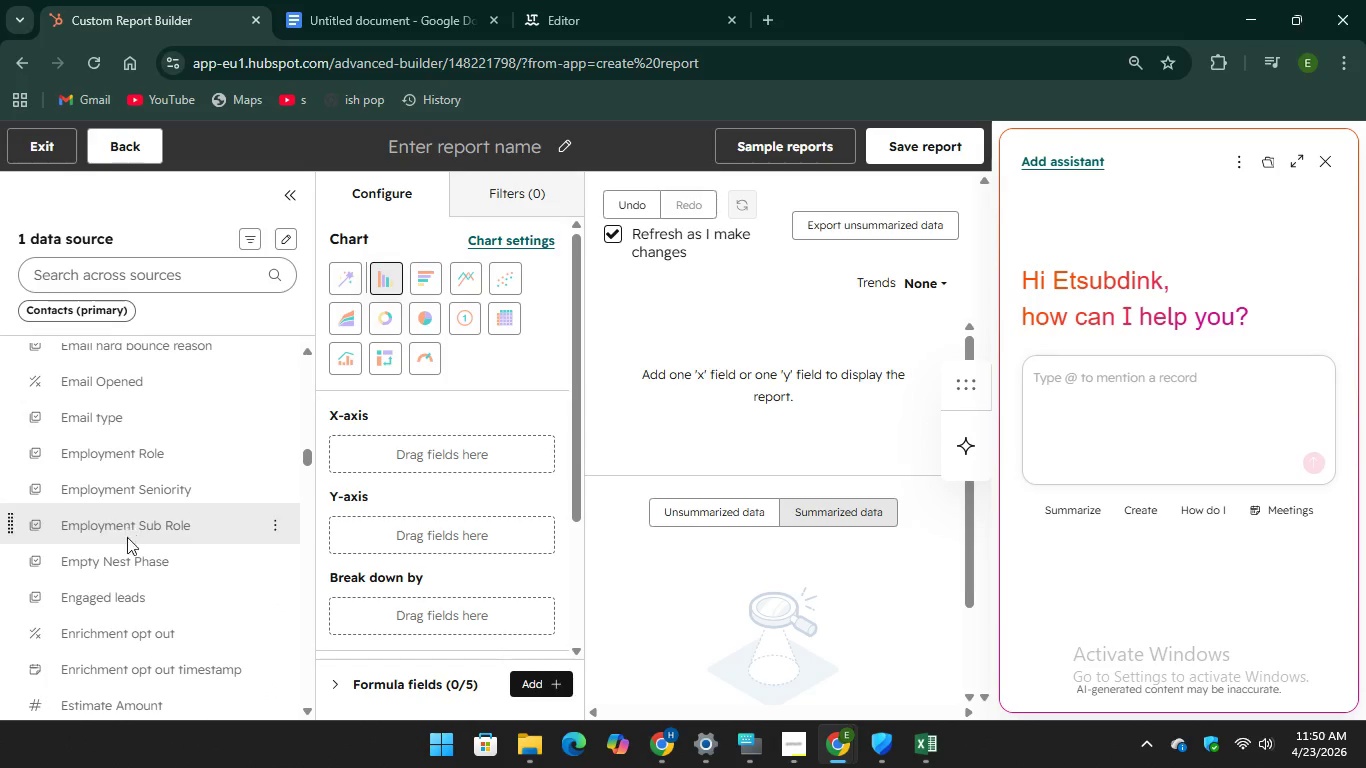 
left_click_drag(start_coordinate=[127, 560], to_coordinate=[342, 445])
 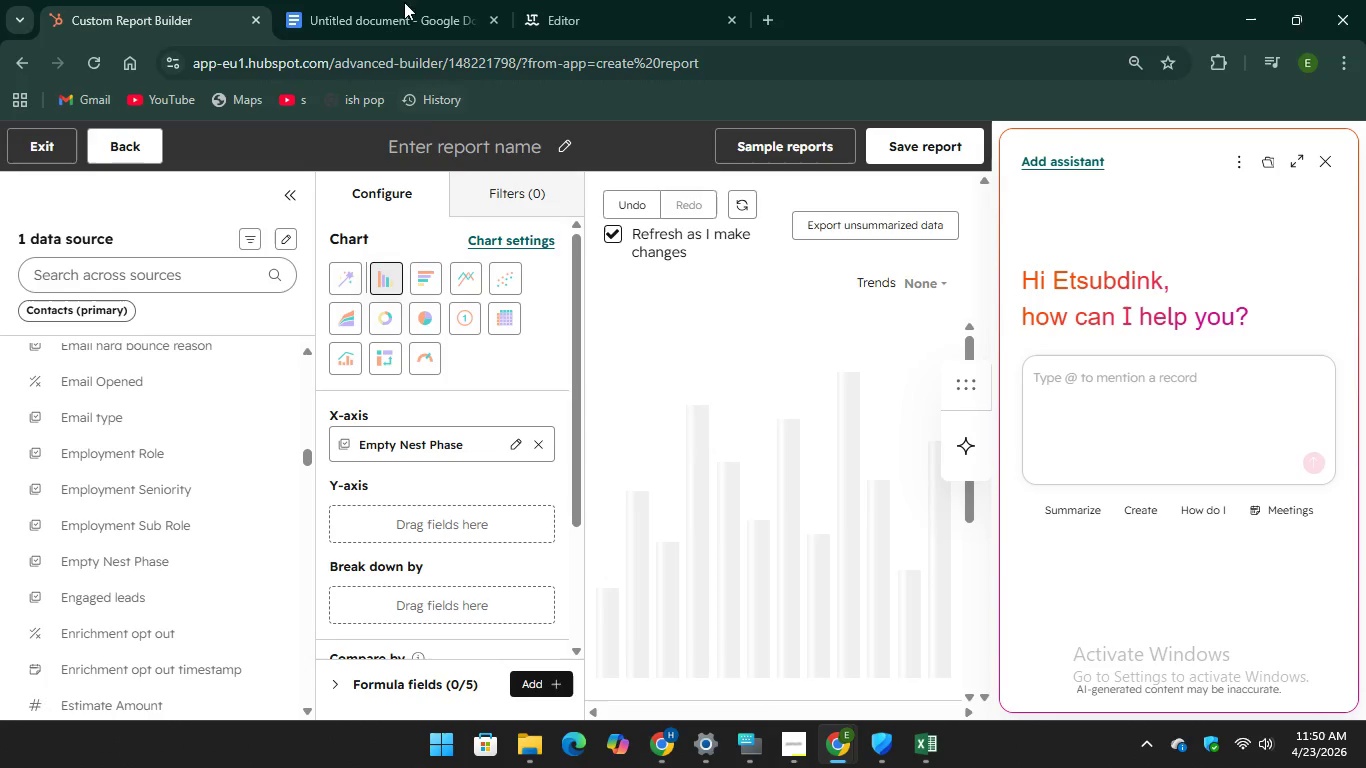 
left_click([386, 0])
 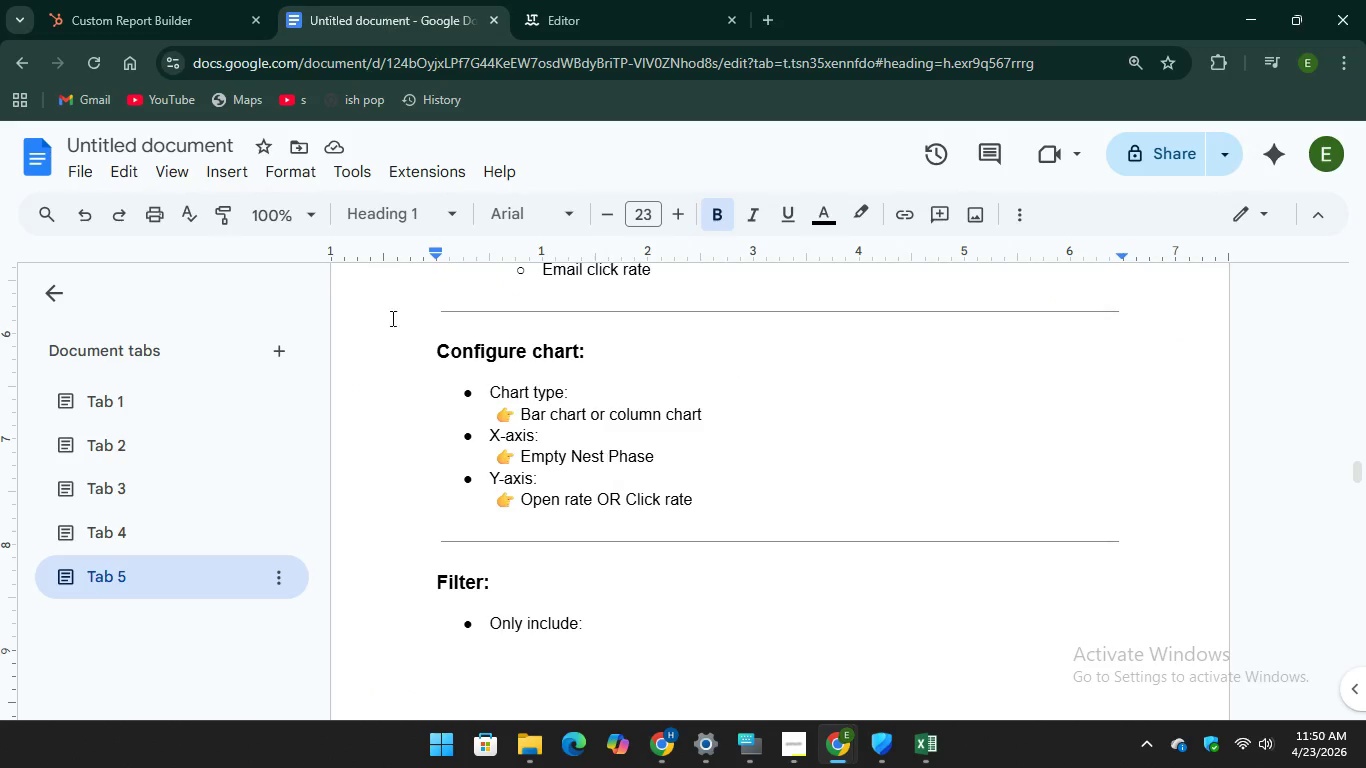 
left_click([149, 4])
 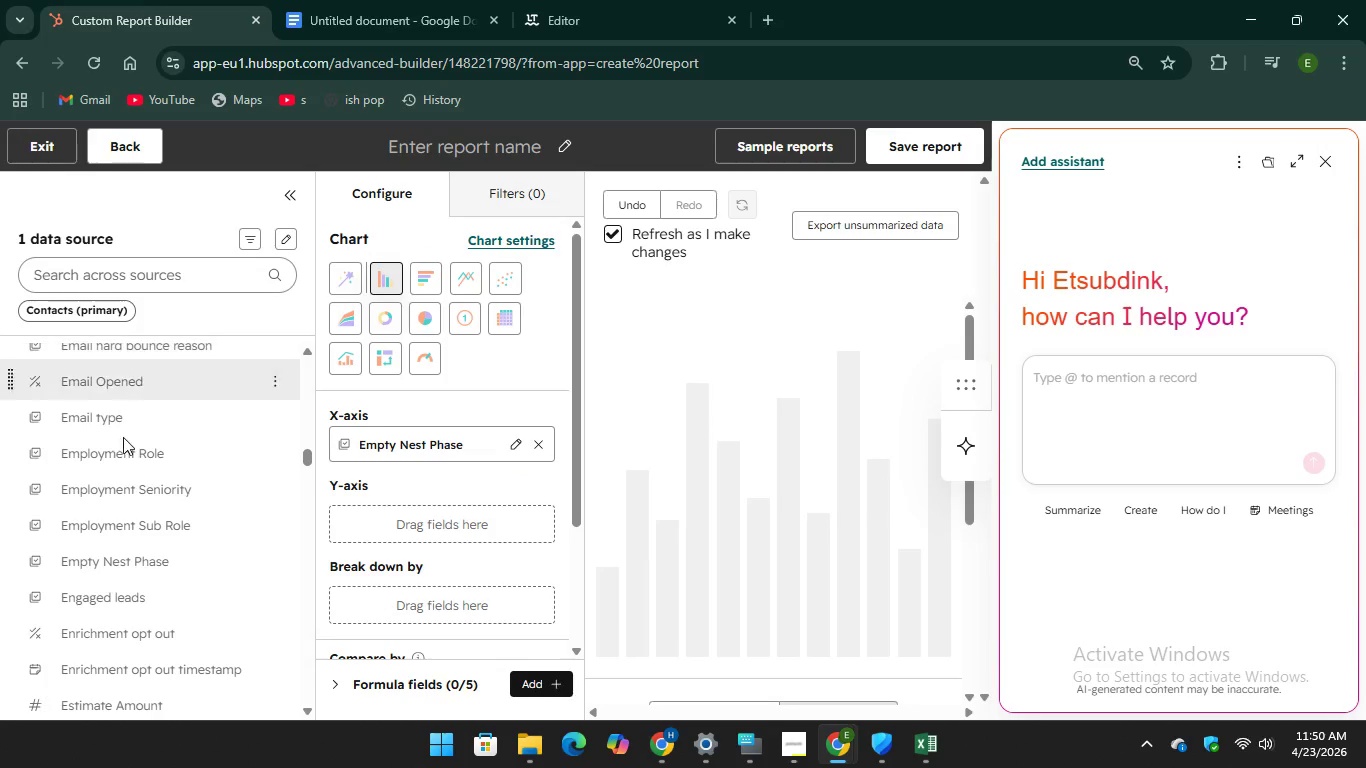 
scroll: coordinate [159, 479], scroll_direction: down, amount: 15.0
 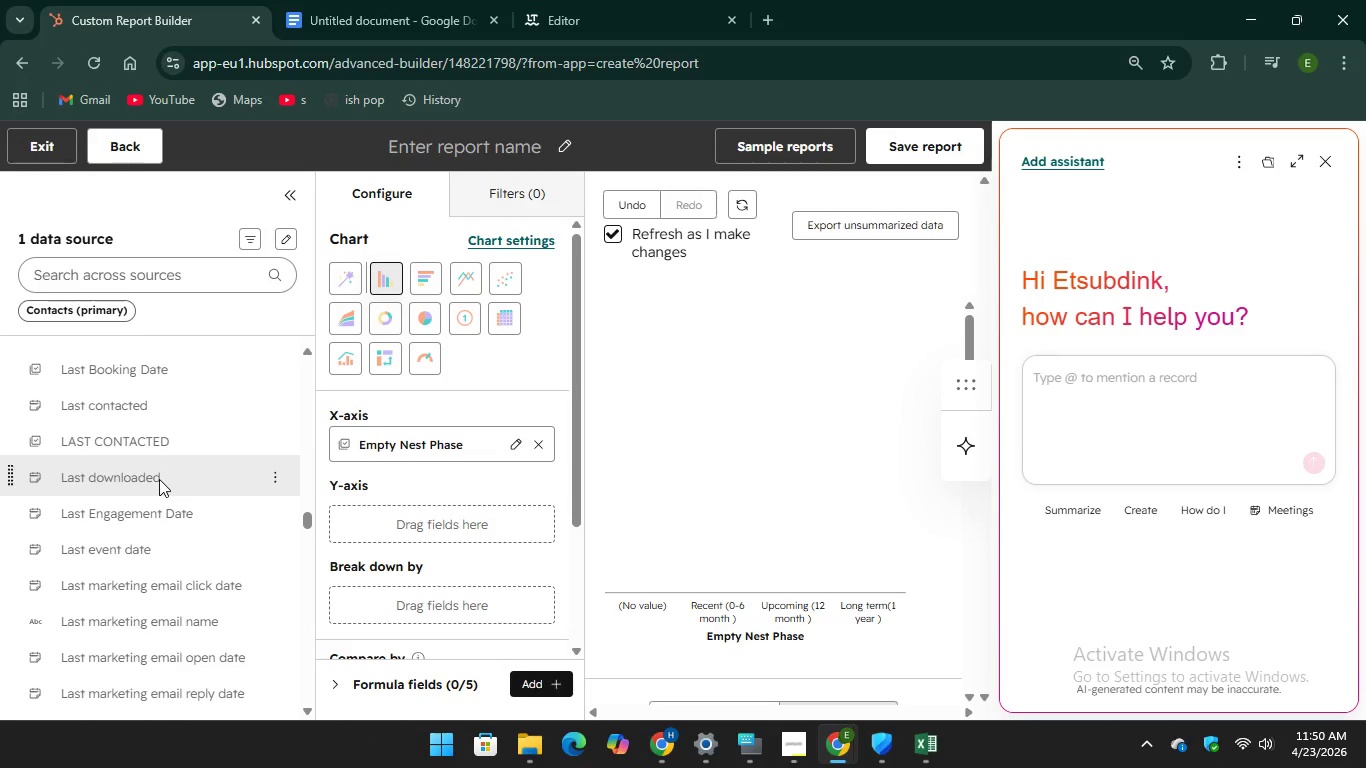 
scroll: coordinate [159, 479], scroll_direction: up, amount: 35.0
 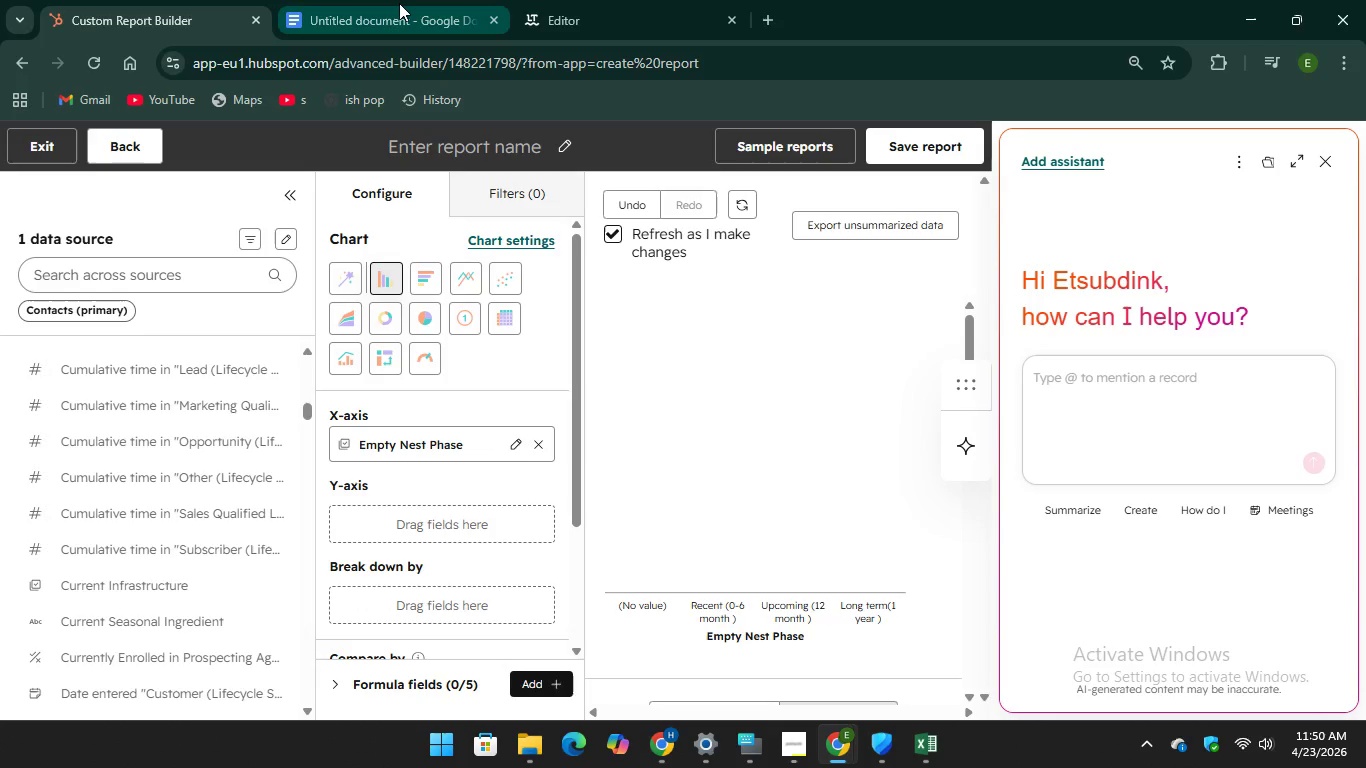 
left_click([399, 3])
 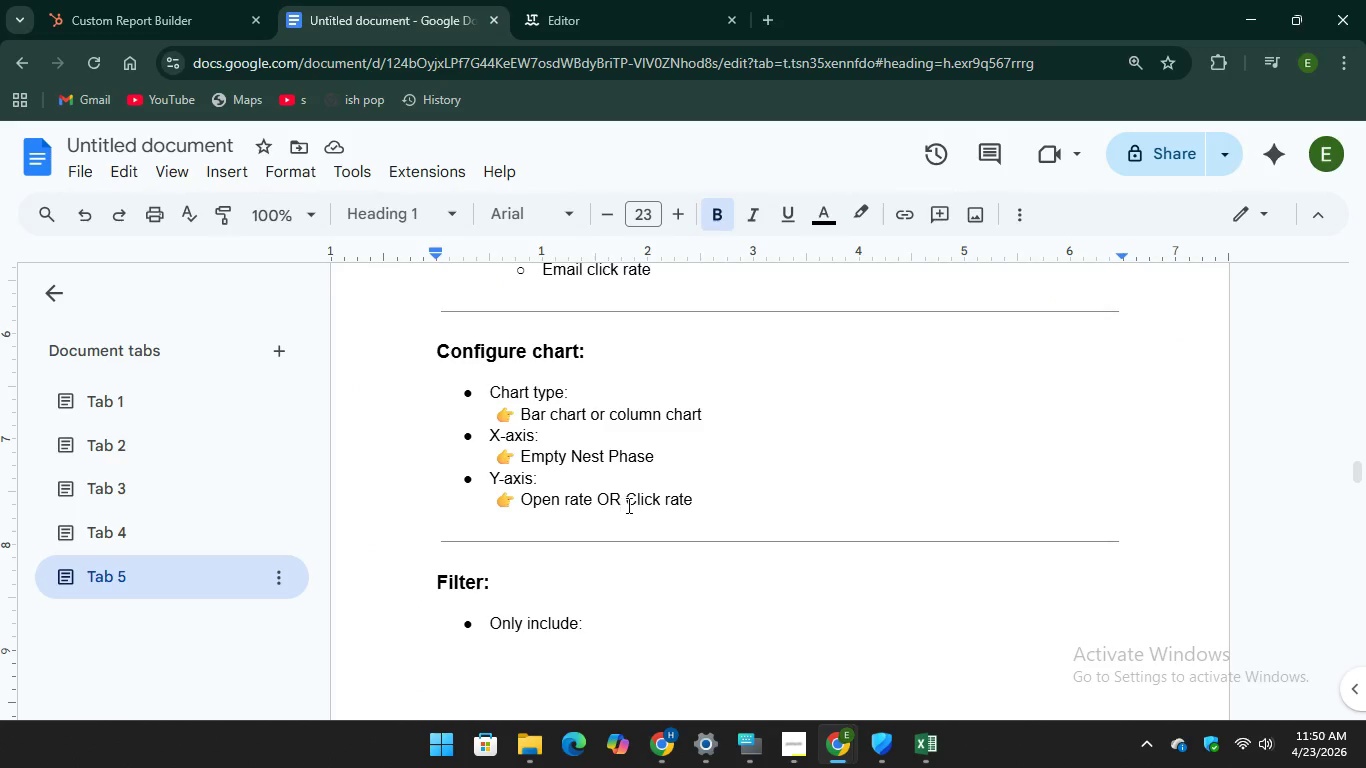 
wait(5.22)
 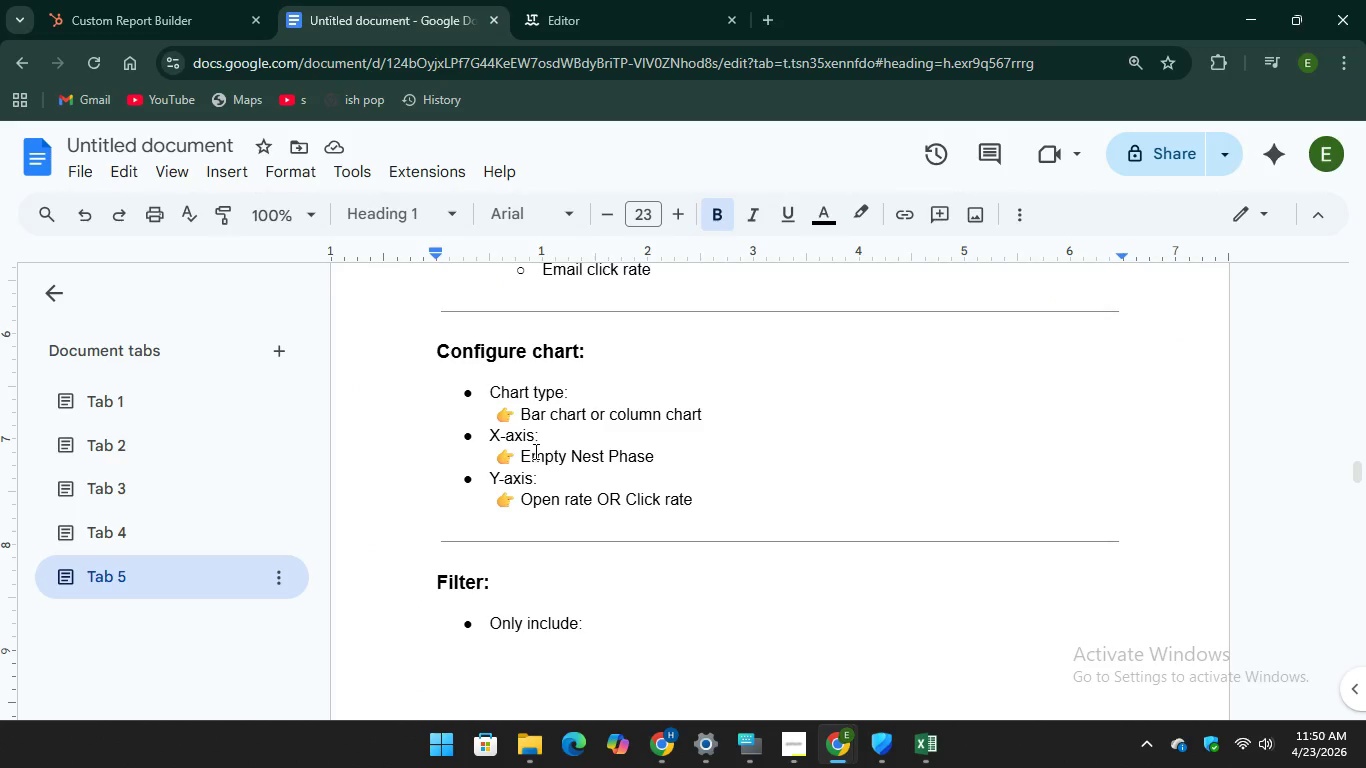 
left_click([121, 0])
 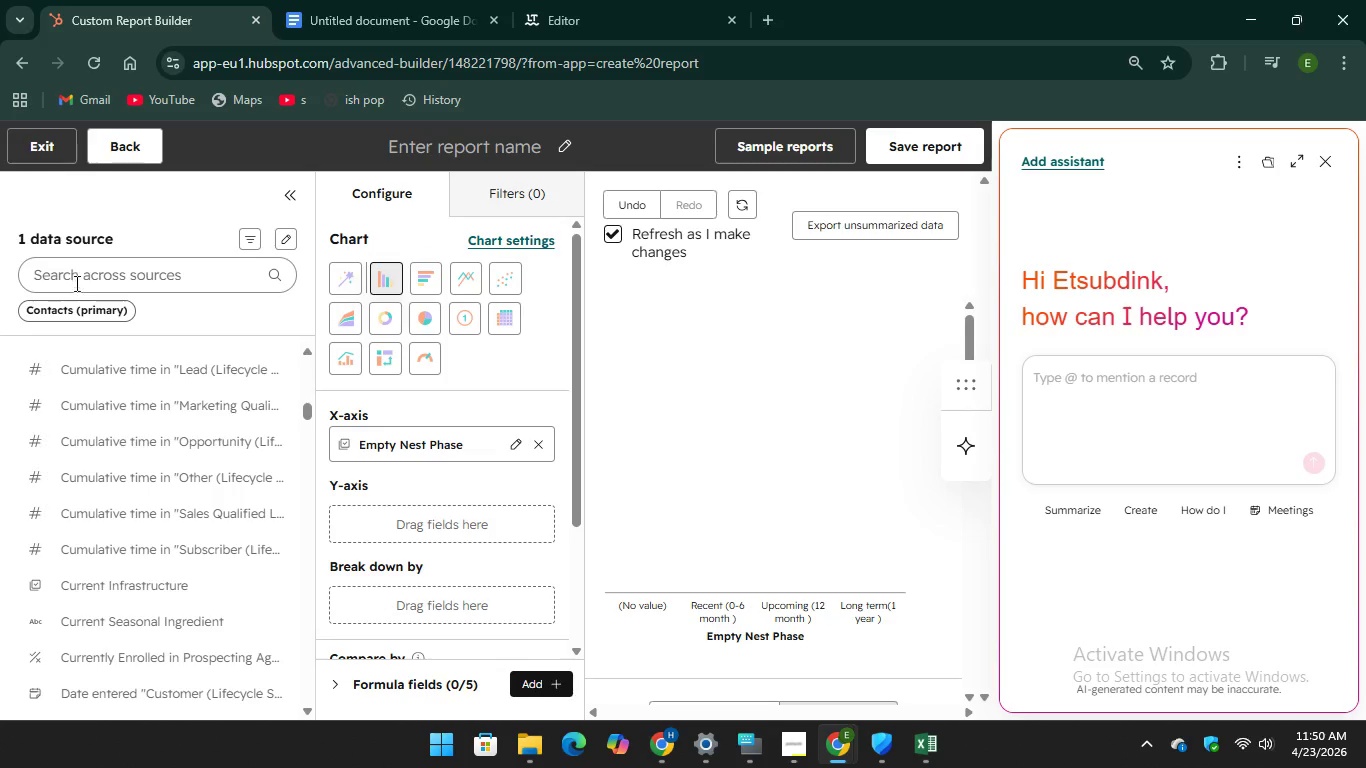 
scroll: coordinate [157, 492], scroll_direction: down, amount: 54.0
 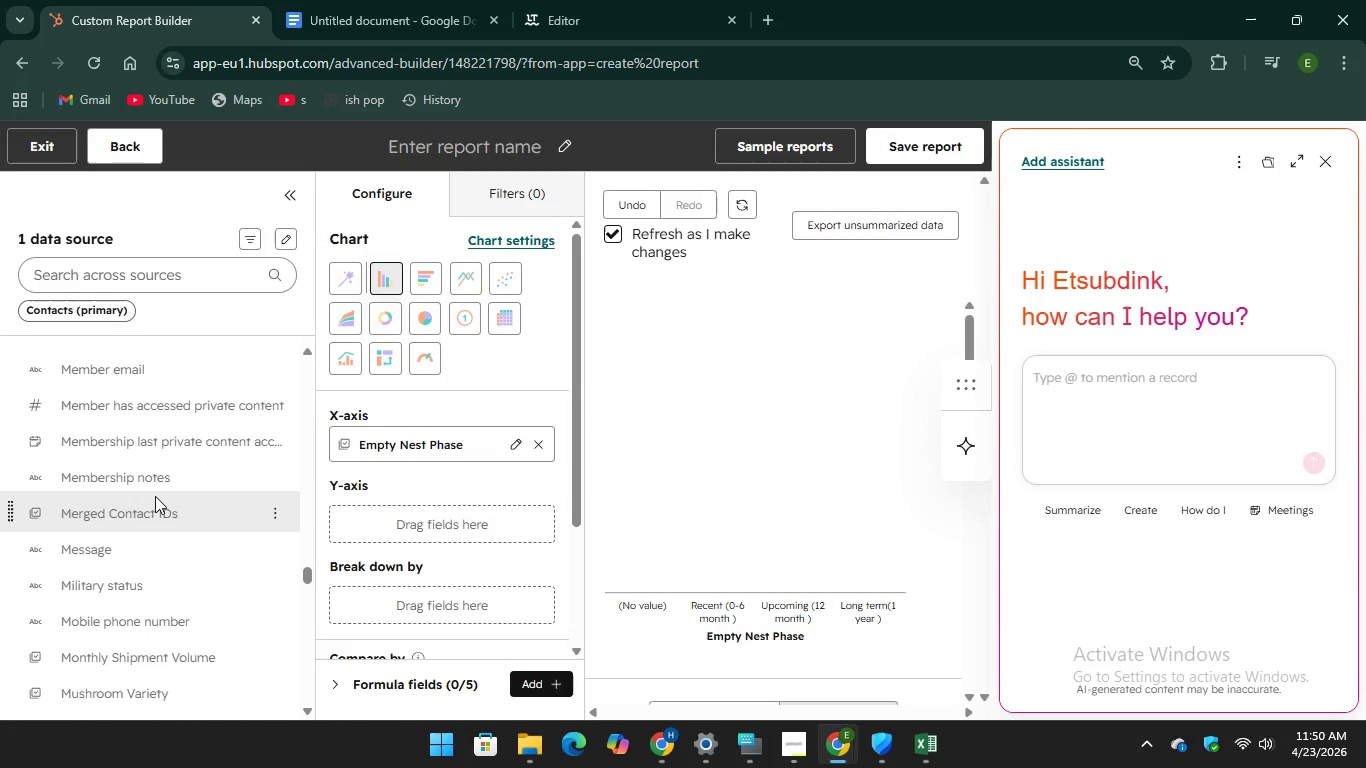 
scroll: coordinate [155, 496], scroll_direction: up, amount: 3.0
 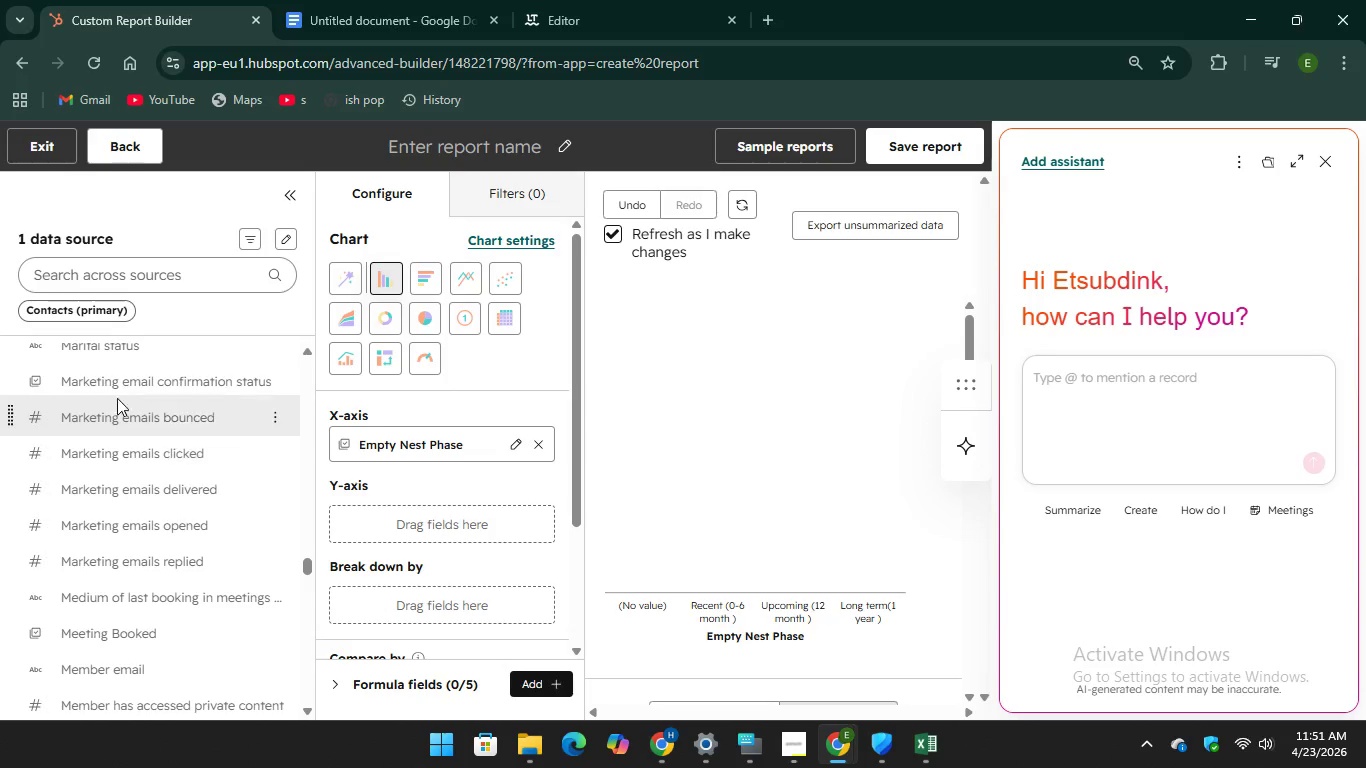 
left_click([145, 278])
 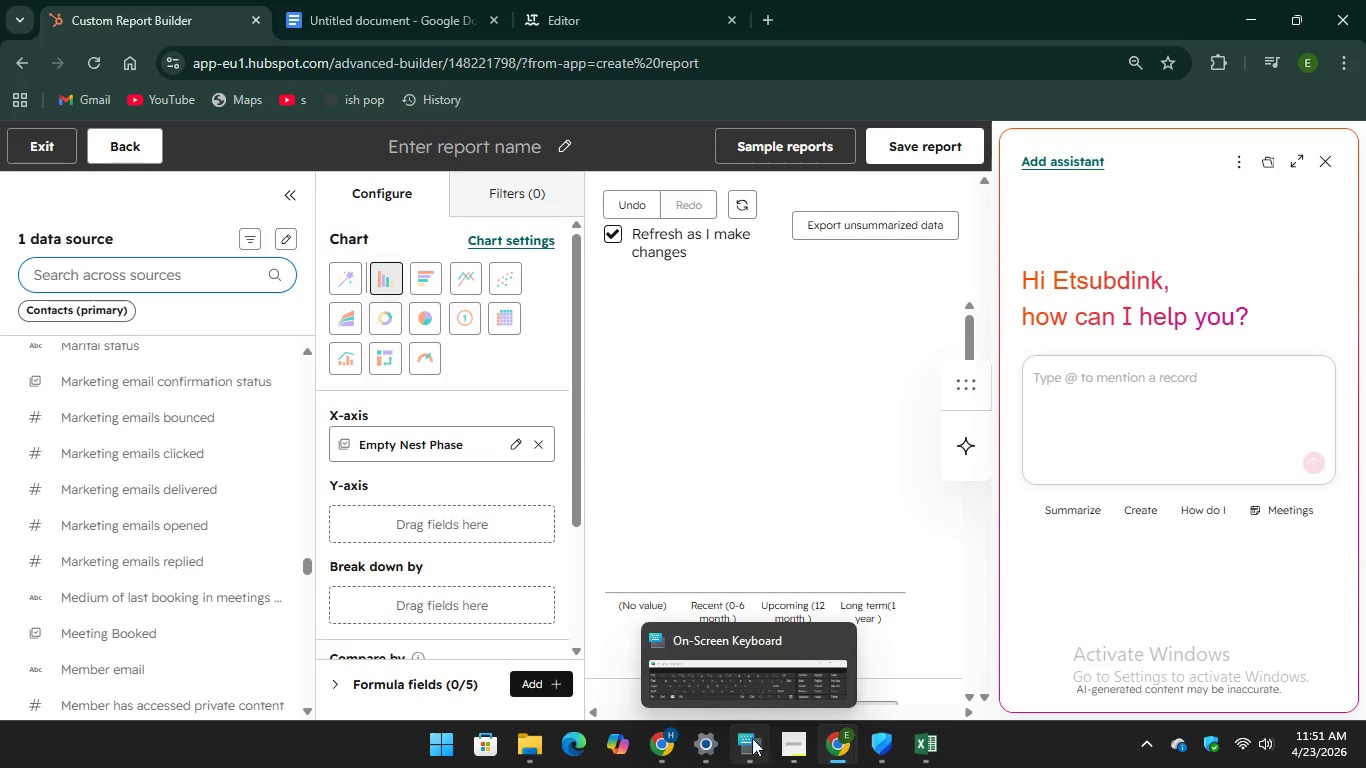 
scroll: coordinate [215, 541], scroll_direction: up, amount: 46.0
 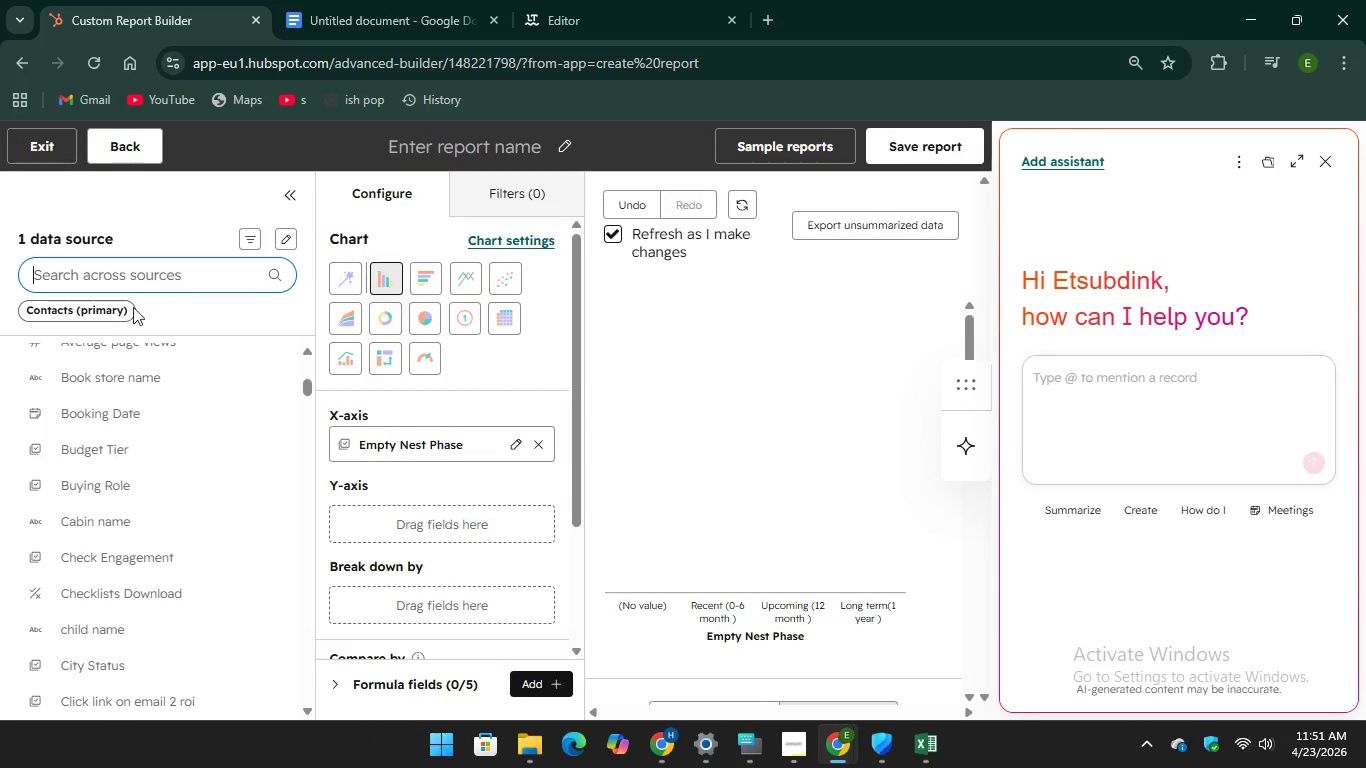 
scroll: coordinate [222, 580], scroll_direction: down, amount: 5.0
 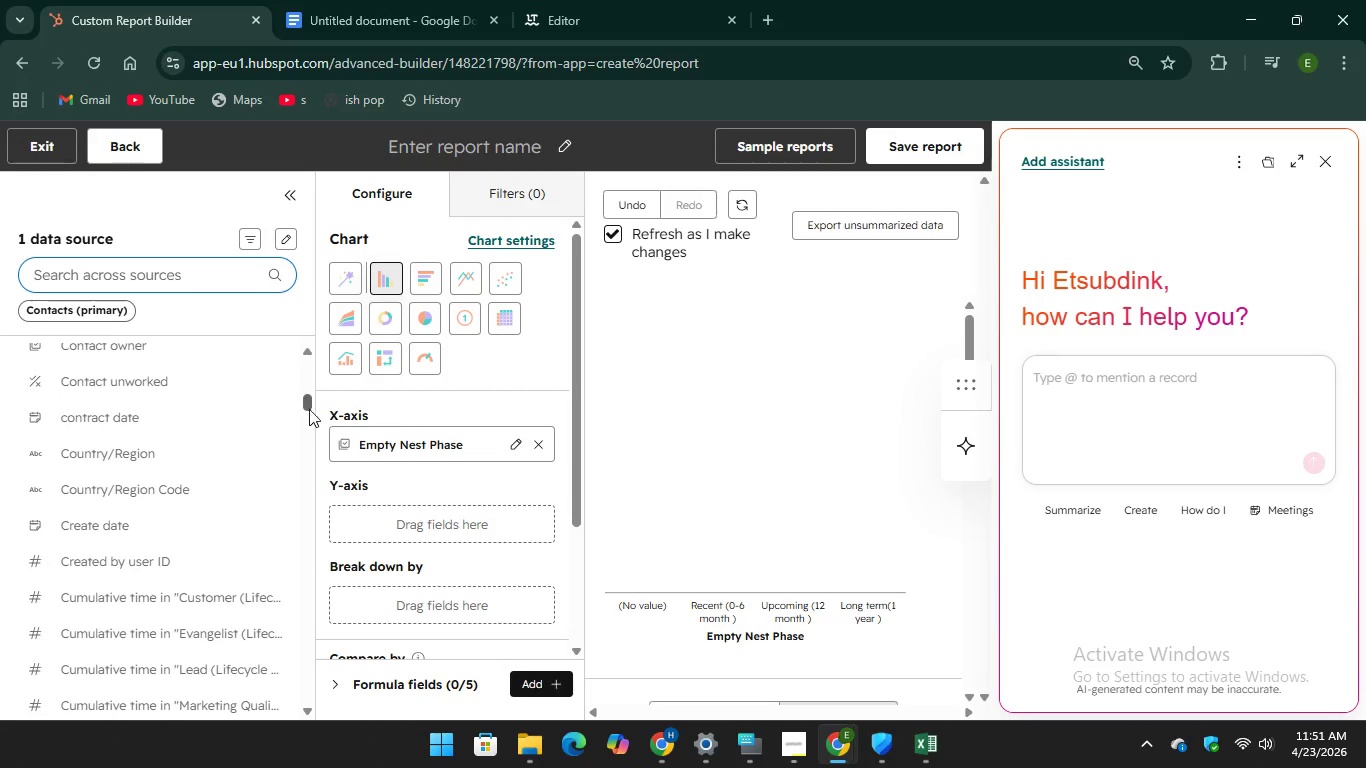 
left_click_drag(start_coordinate=[309, 400], to_coordinate=[318, 563])
 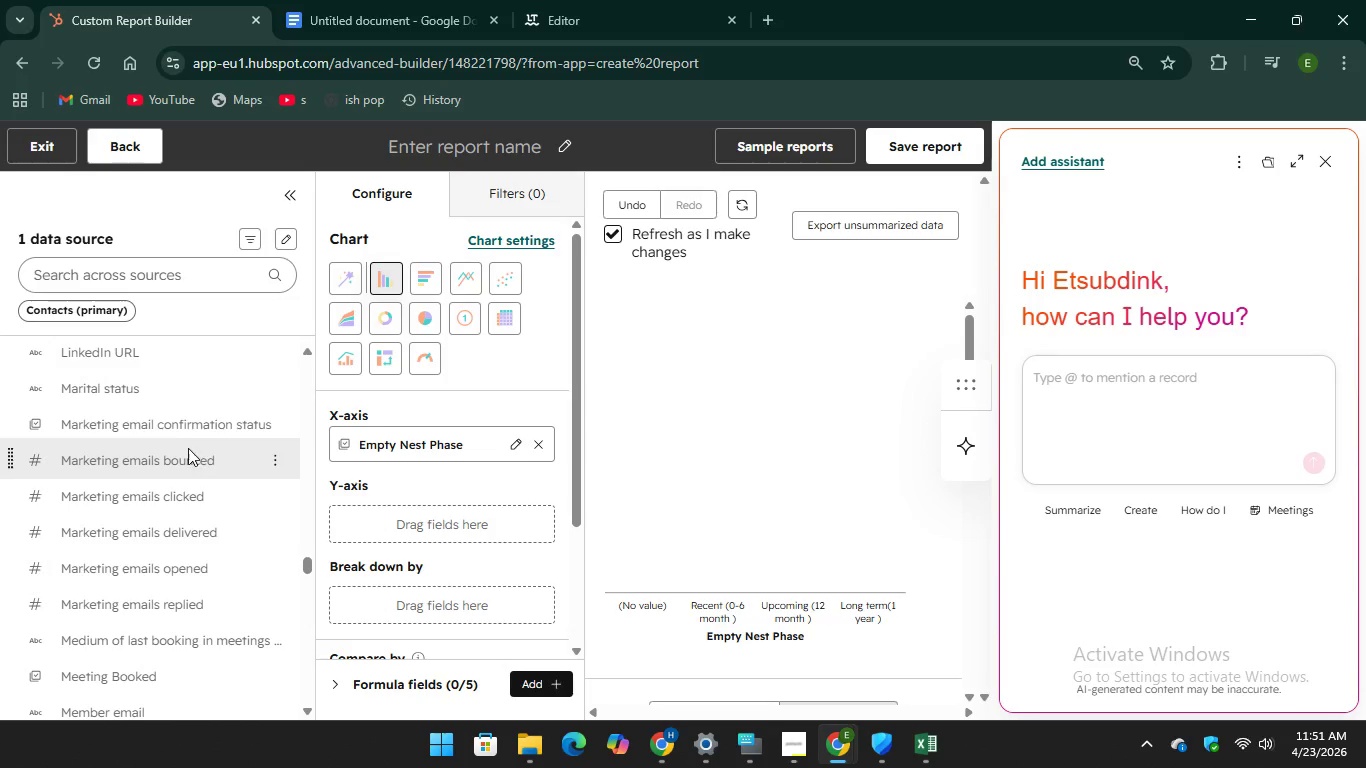 
scroll: coordinate [172, 516], scroll_direction: down, amount: 2.0
 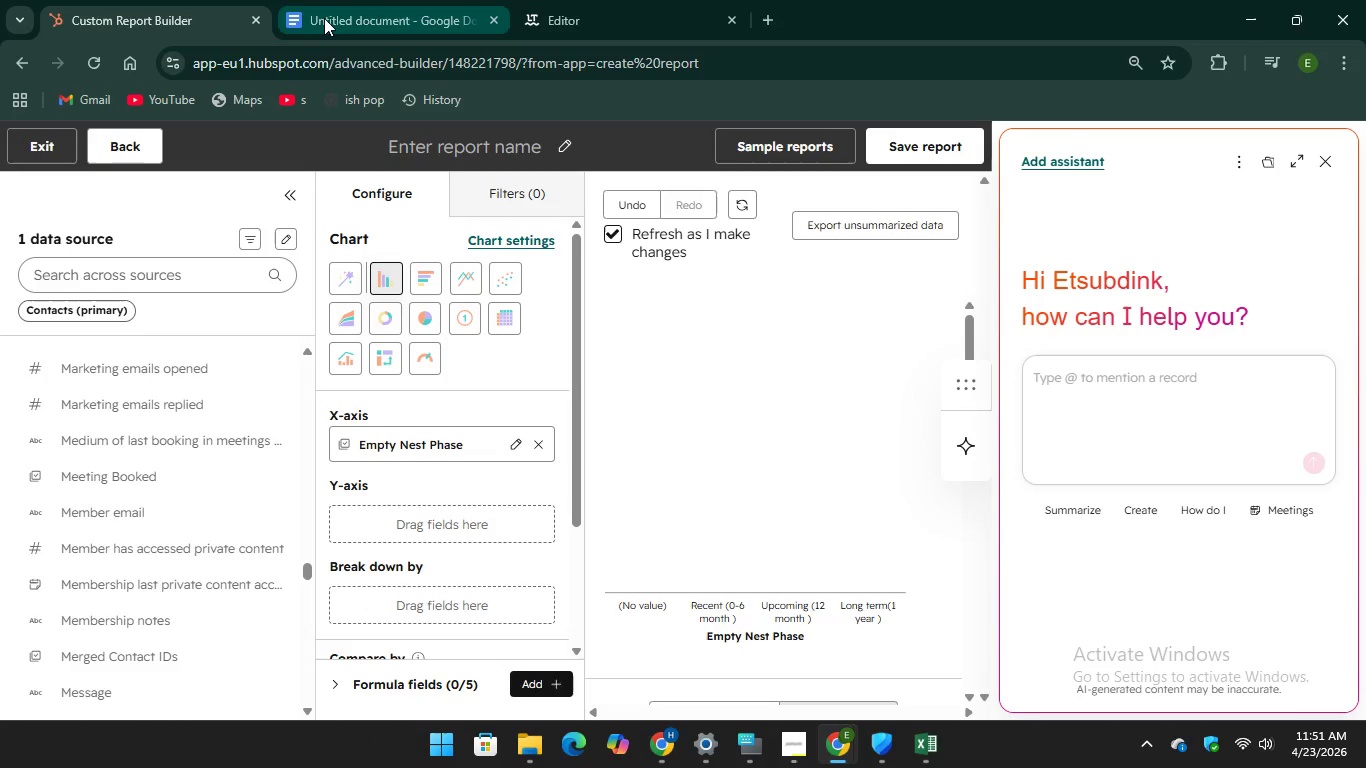 
left_click([324, 18])
 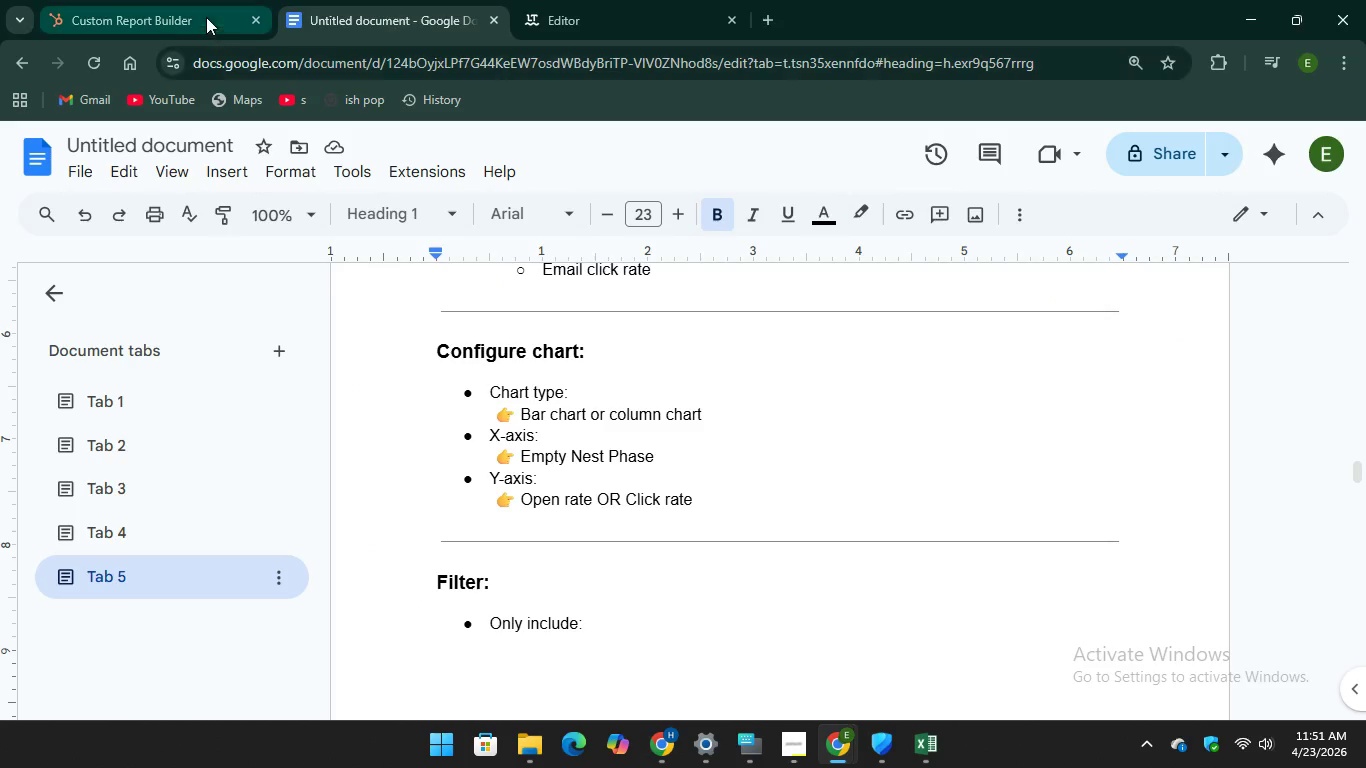 
left_click([175, 18])
 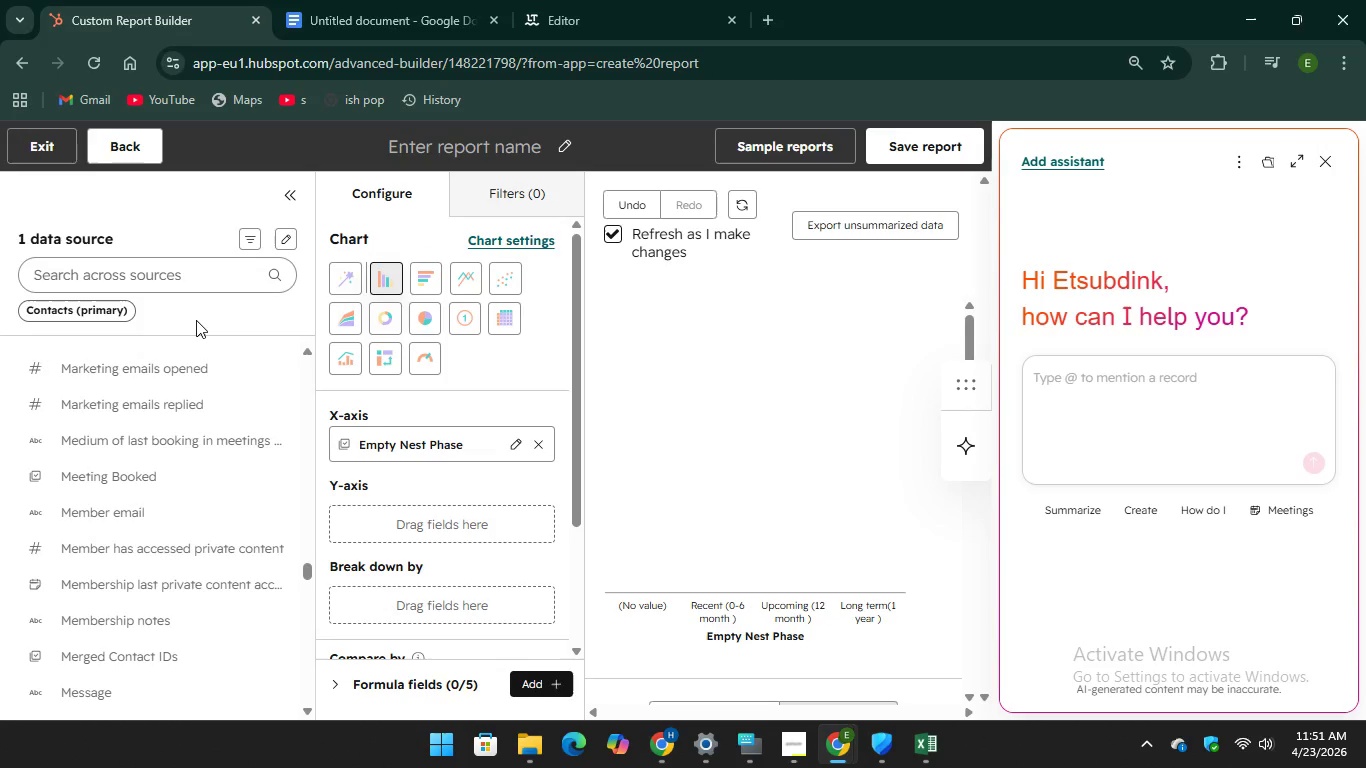 
scroll: coordinate [196, 320], scroll_direction: up, amount: 1.0
 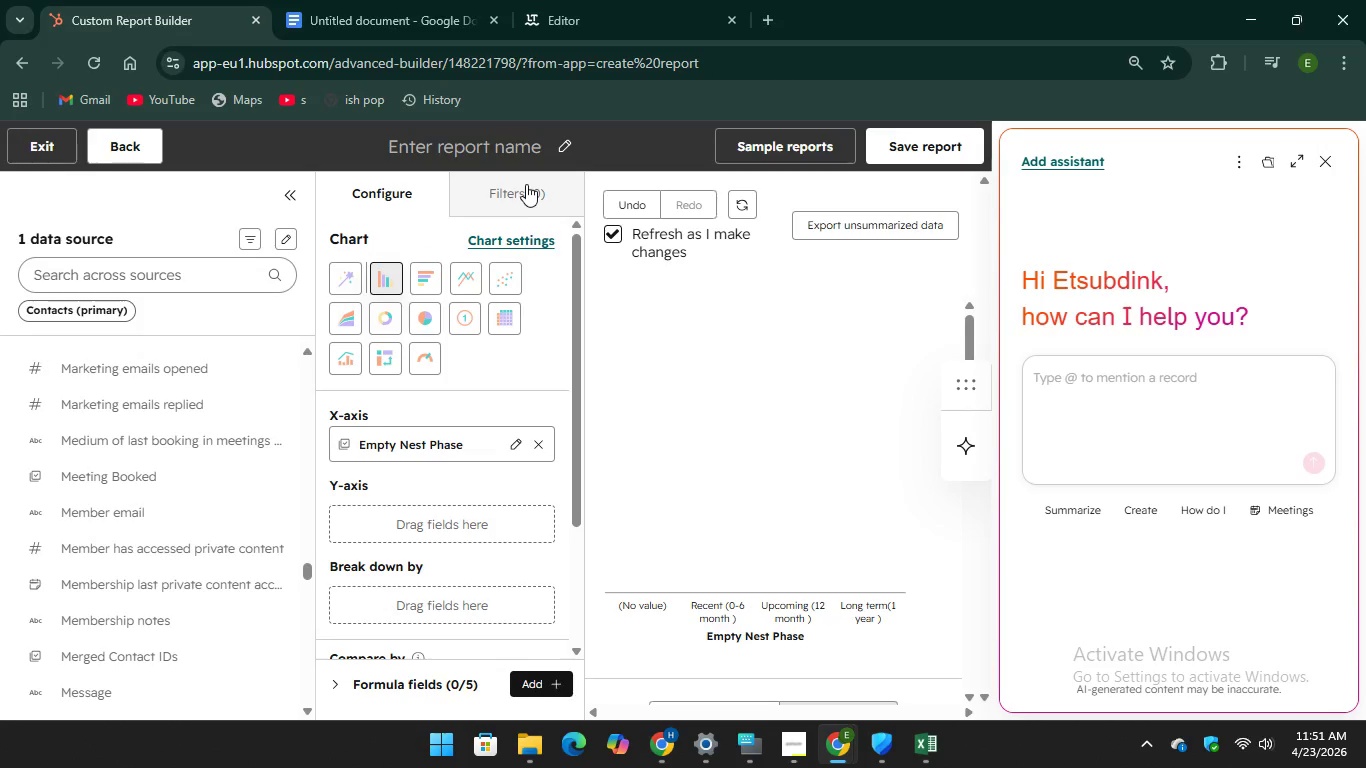 
left_click([354, 22])
 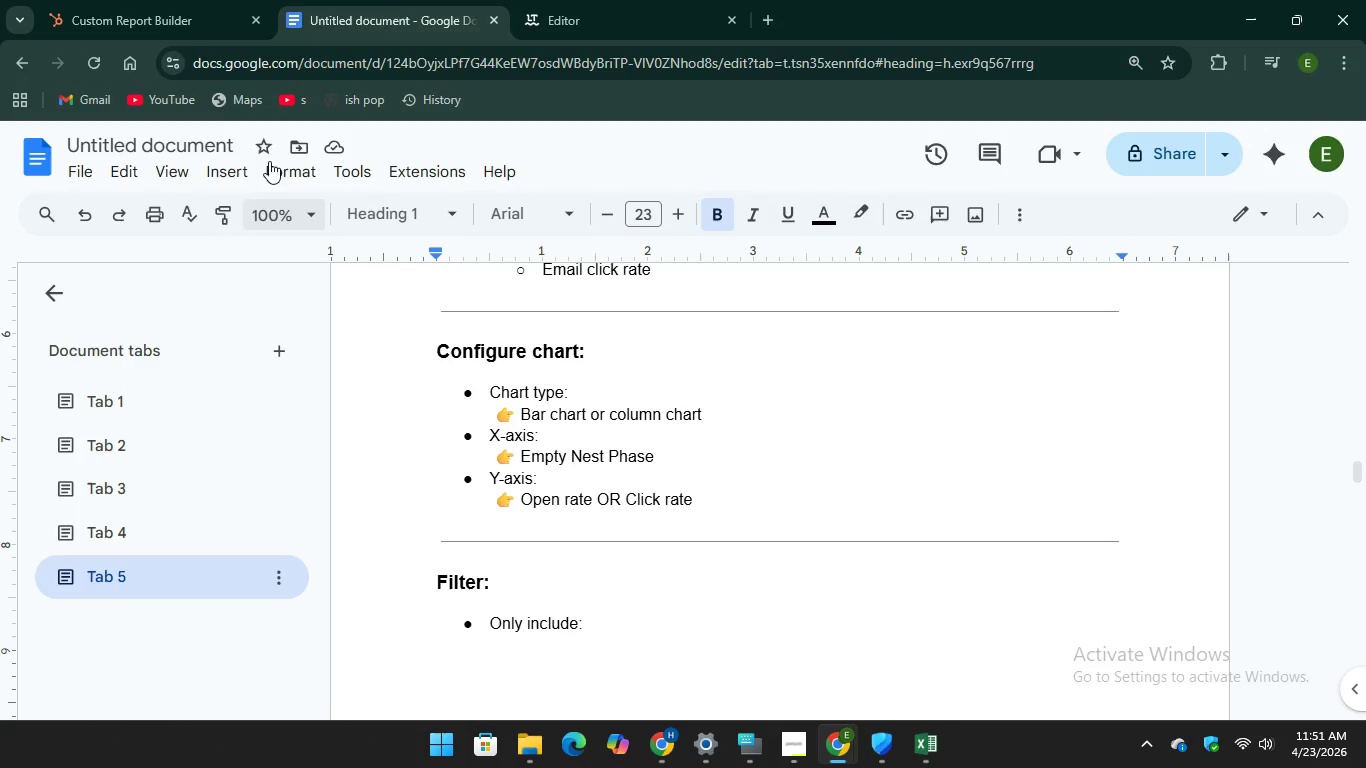 
left_click([166, 11])
 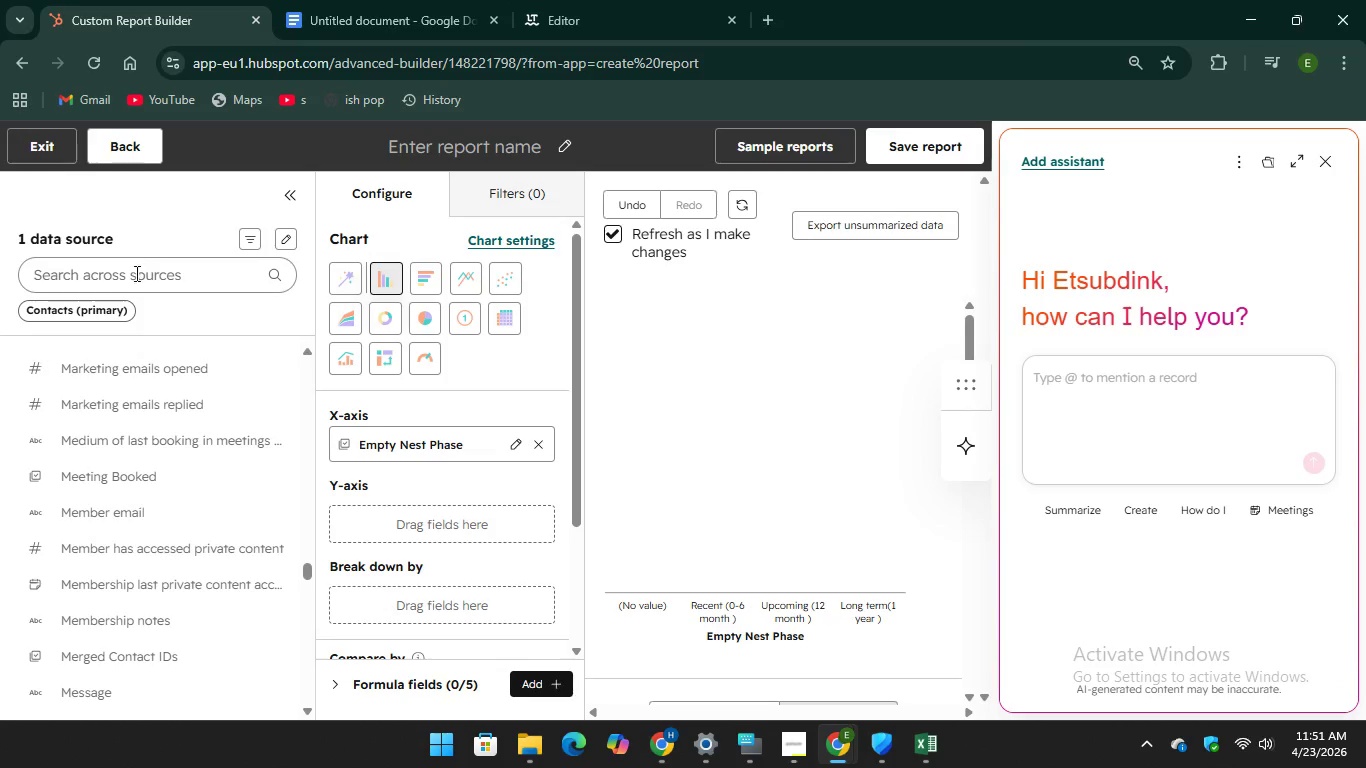 
left_click([134, 278])
 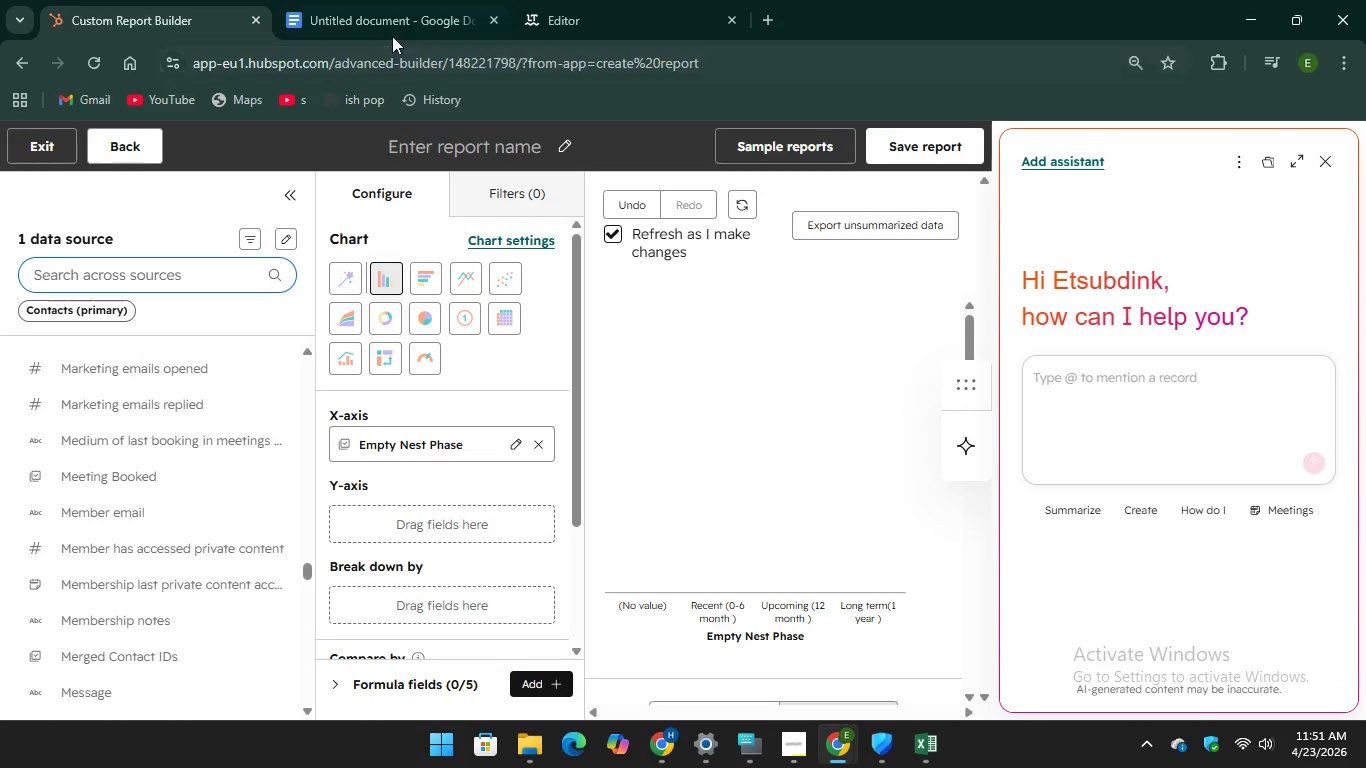 
left_click([393, 32])
 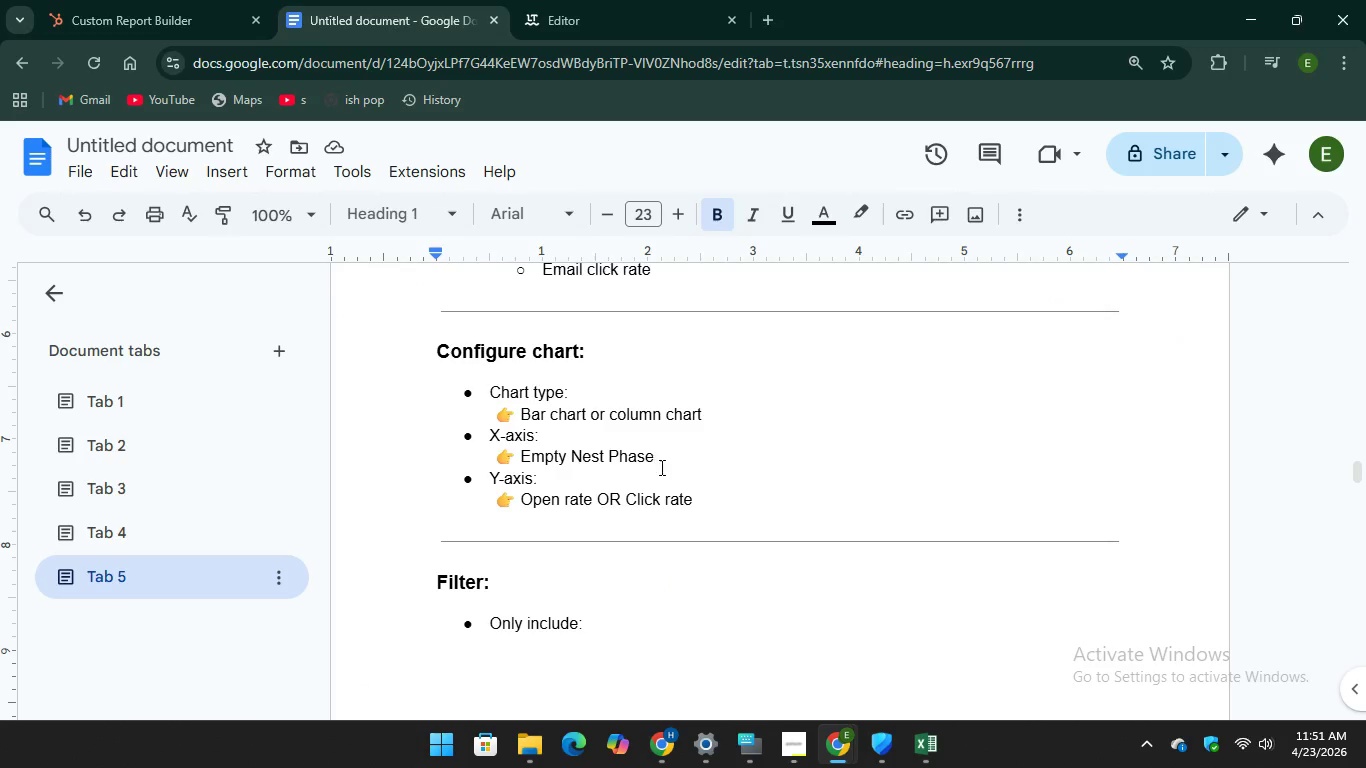 
left_click_drag(start_coordinate=[702, 501], to_coordinate=[525, 500])
 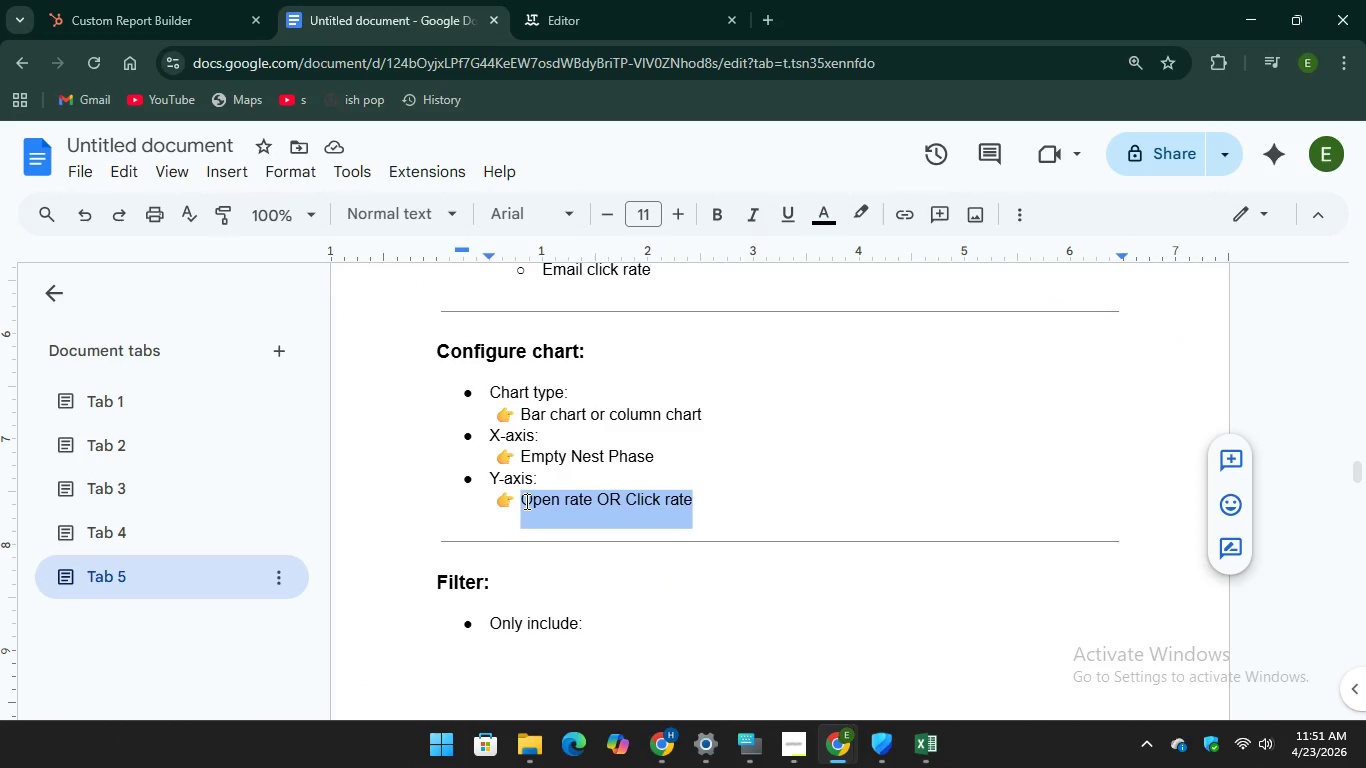 
right_click([525, 501])
 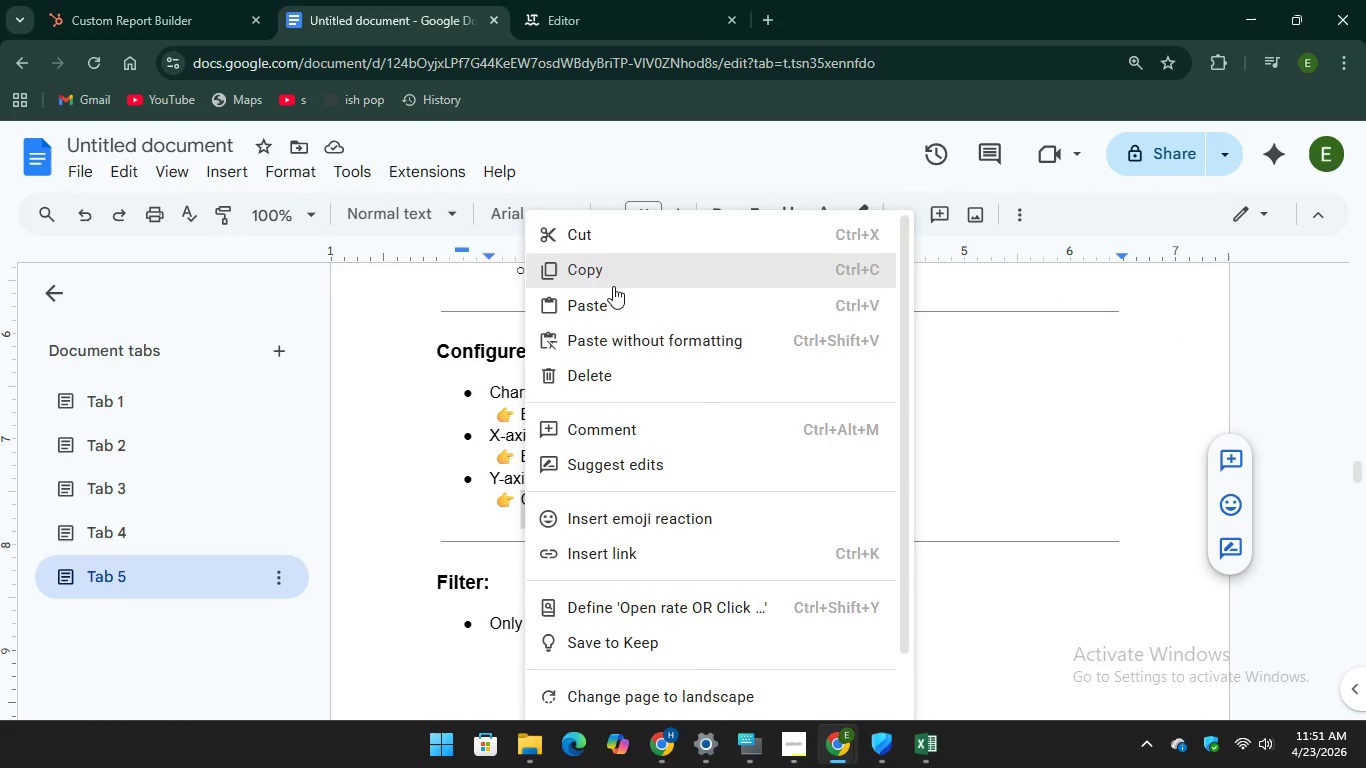 
left_click([613, 286])
 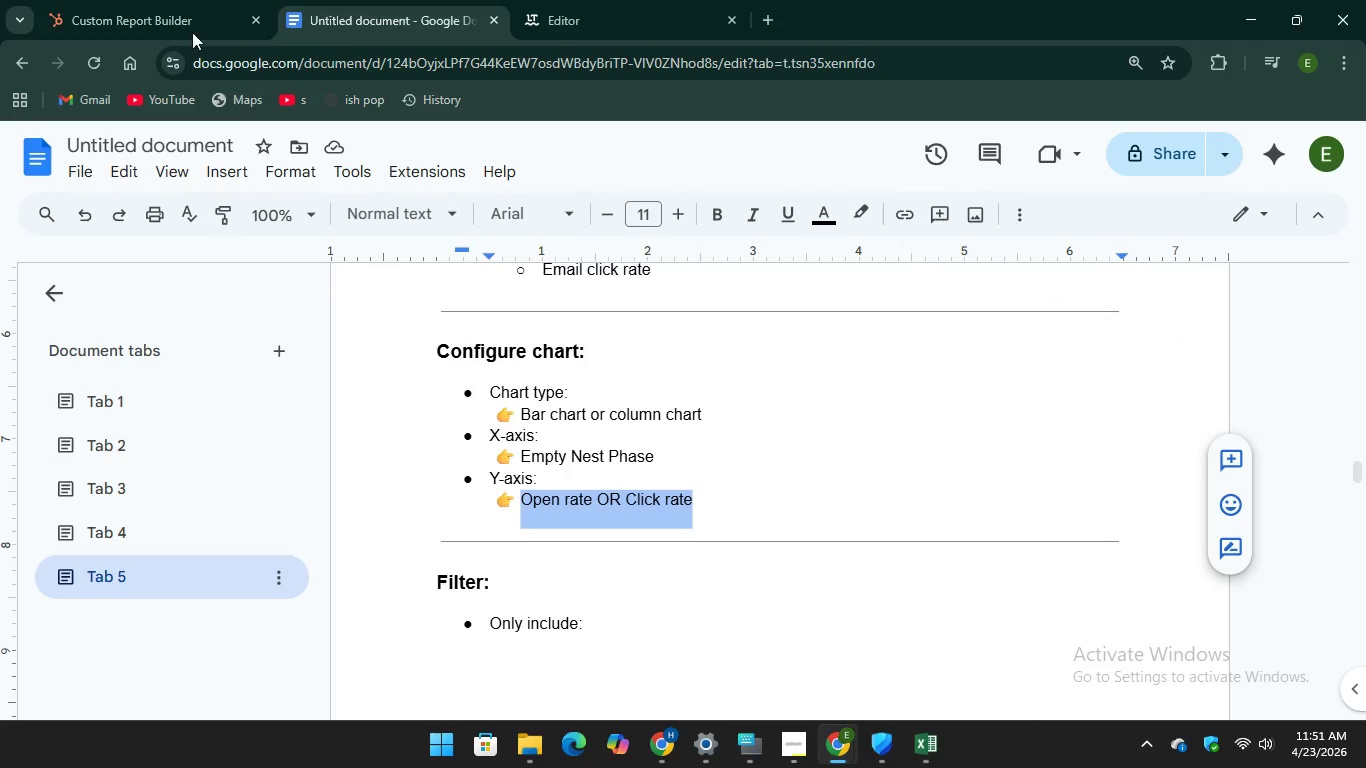 
left_click([130, 0])
 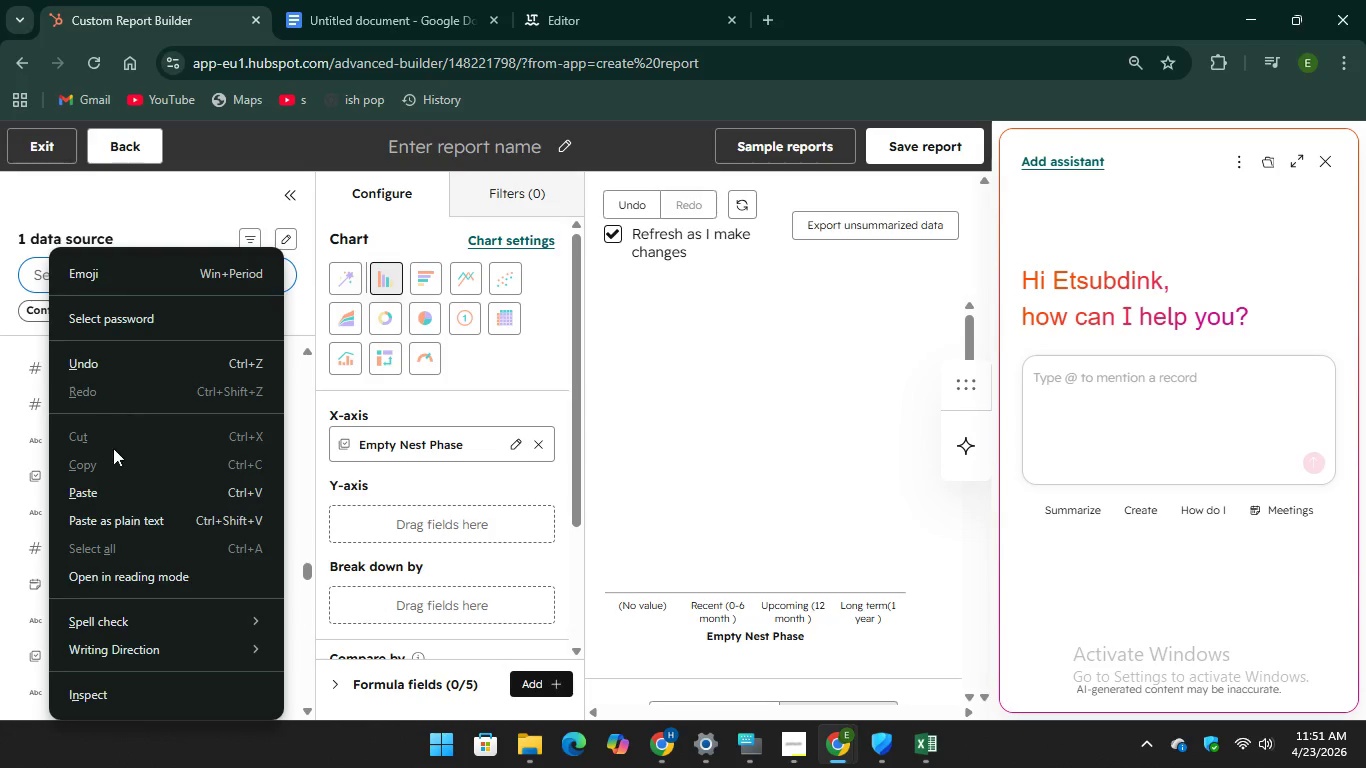 
left_click([104, 491])
 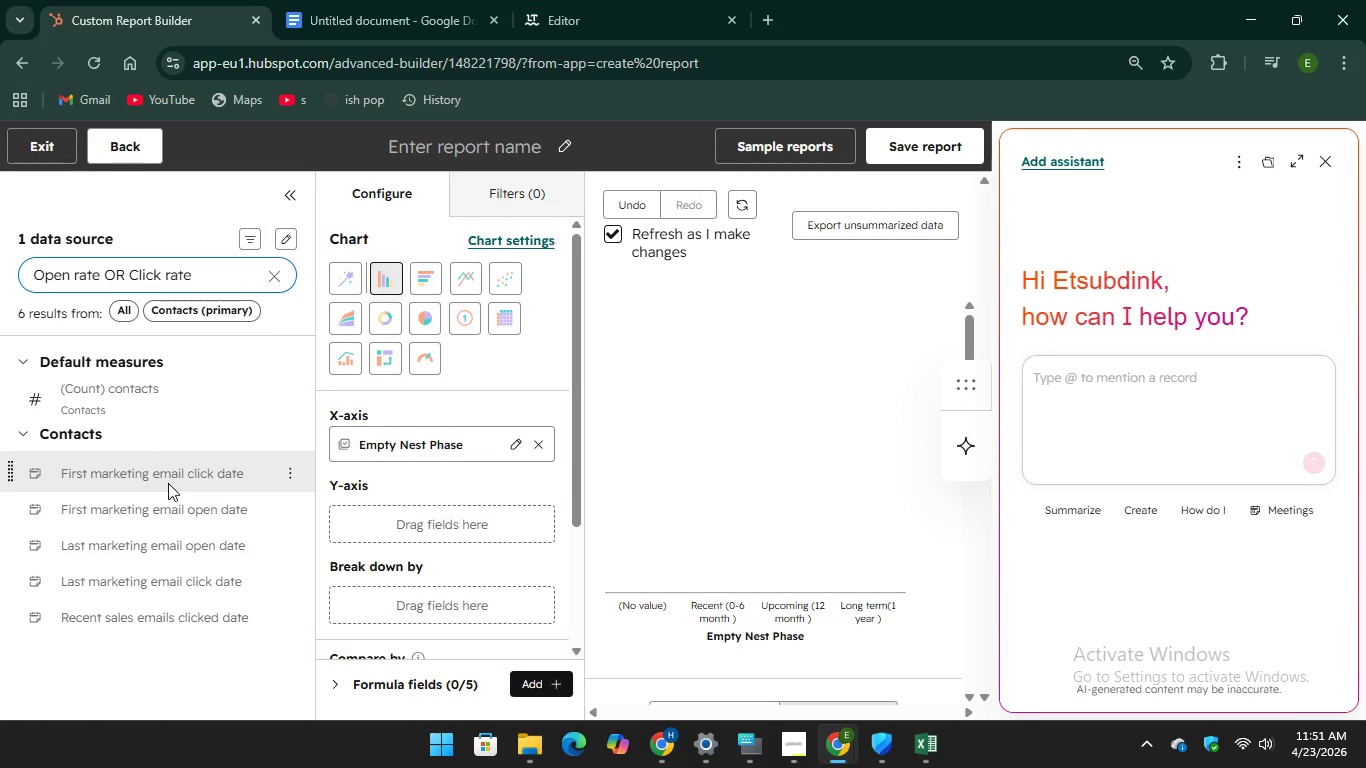 
wait(12.12)
 